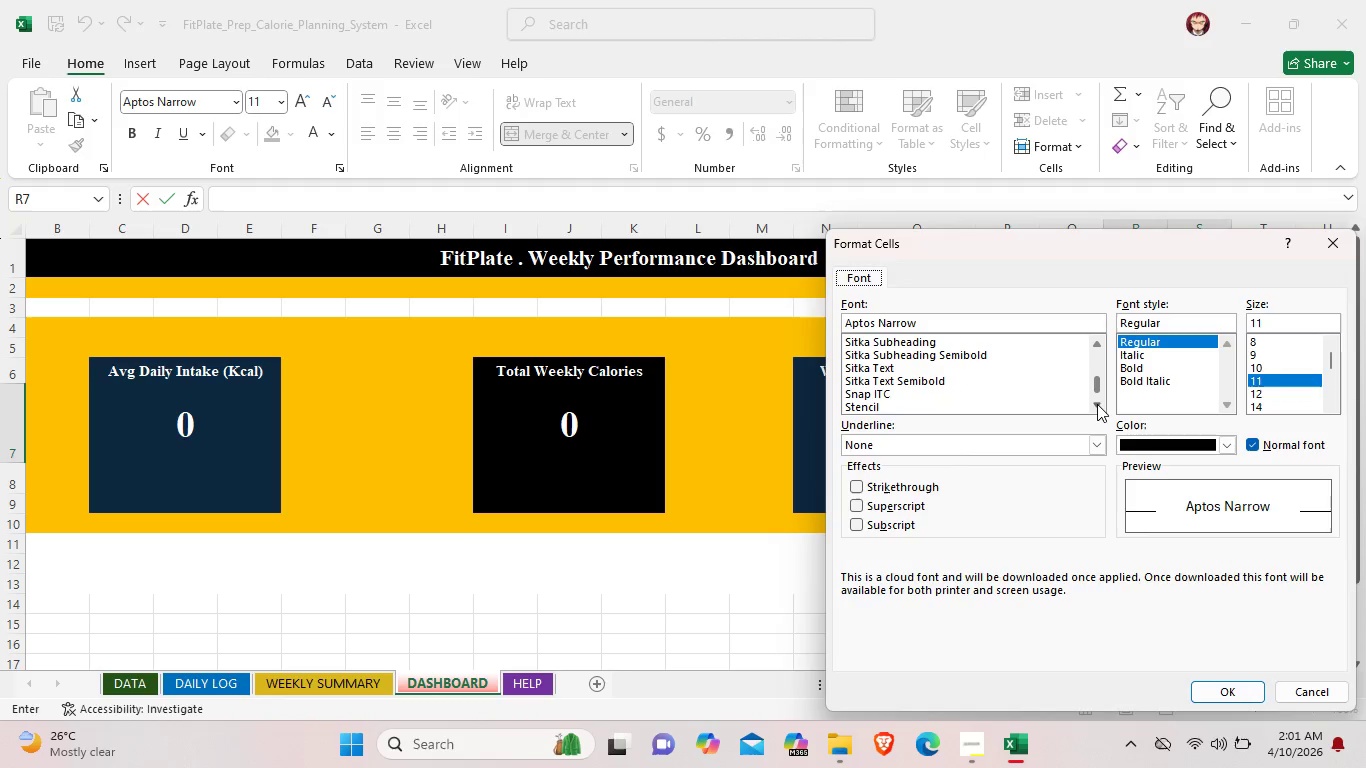 
triple_click([1097, 404])
 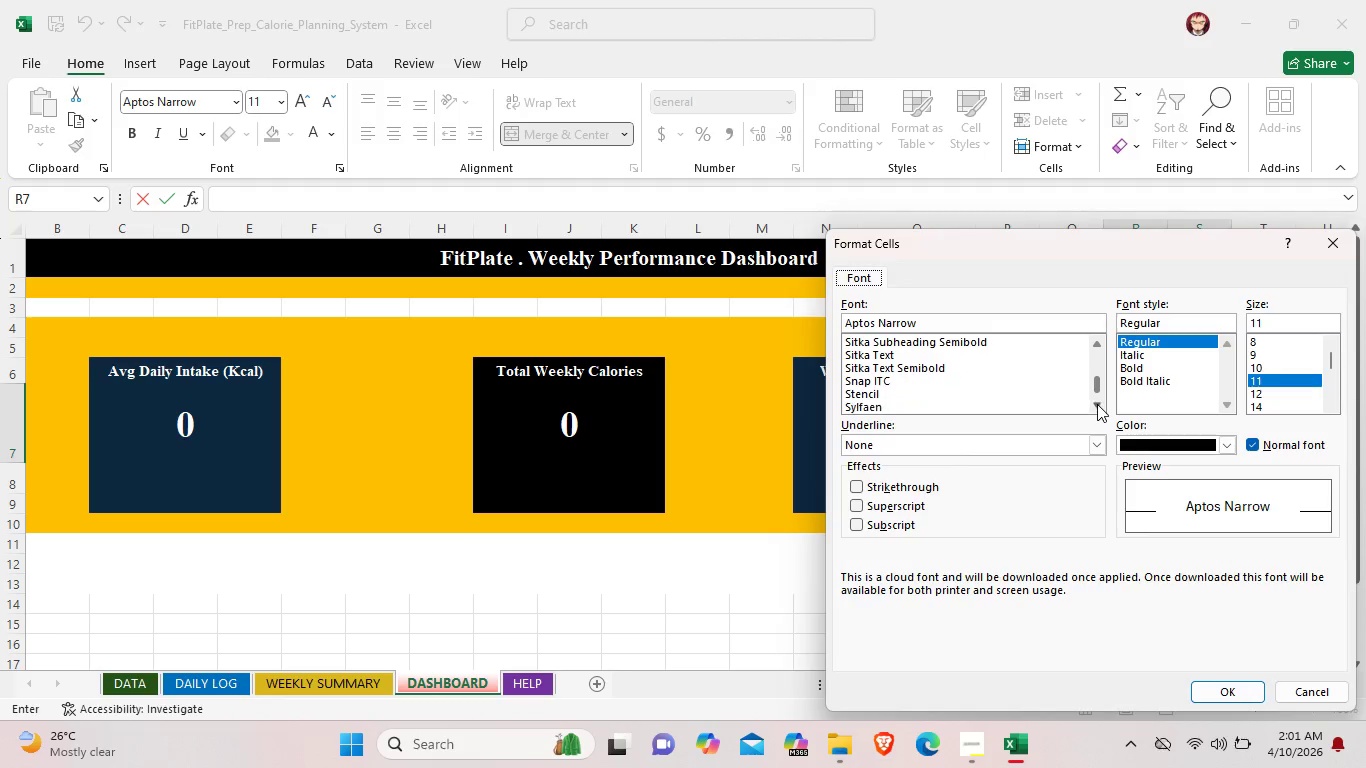 
triple_click([1097, 404])
 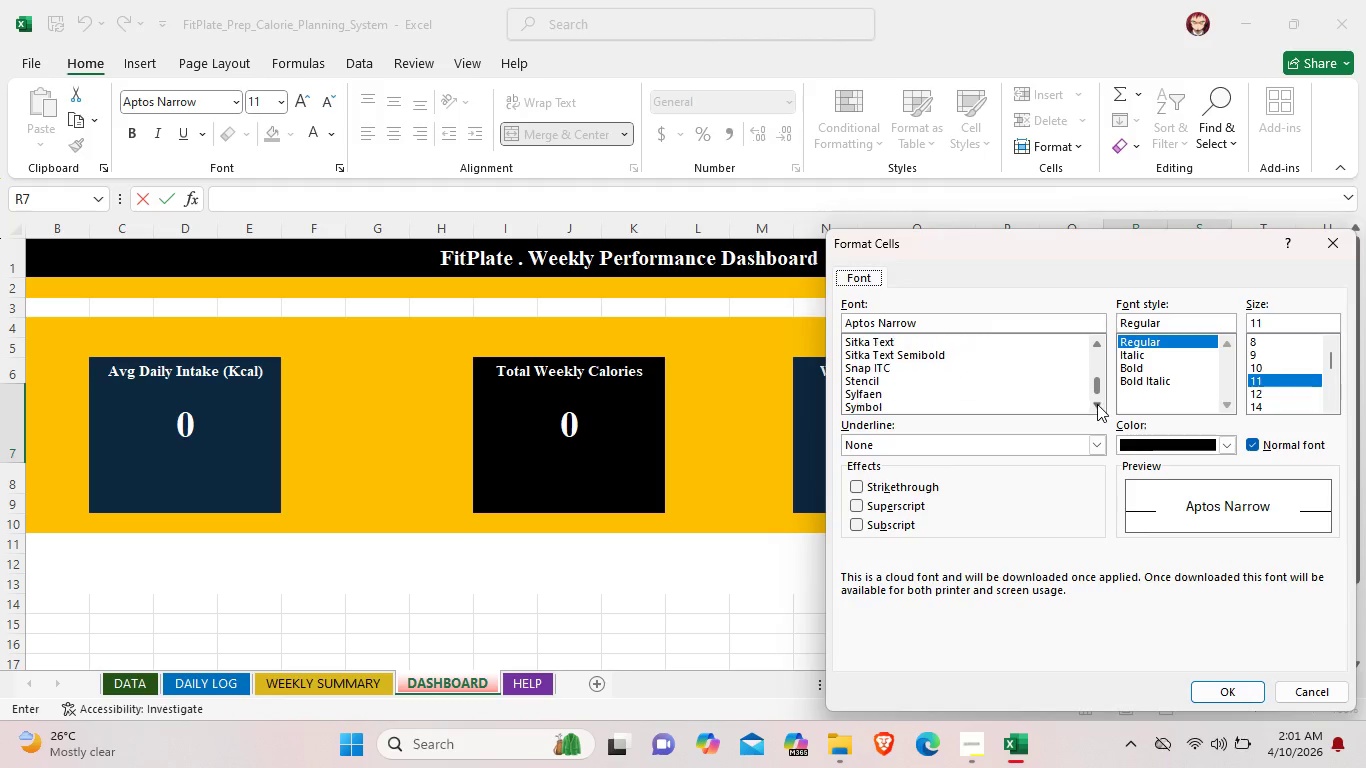 
triple_click([1097, 404])
 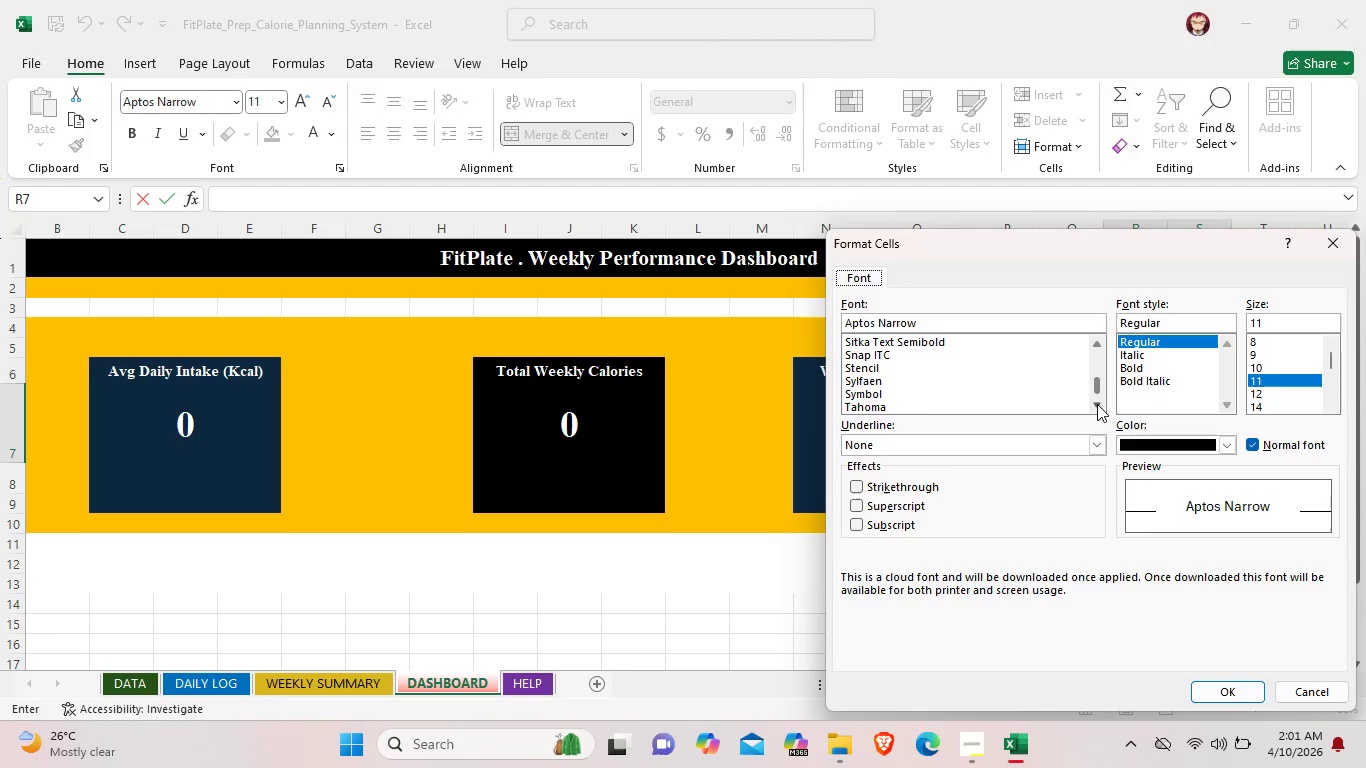 
triple_click([1097, 404])
 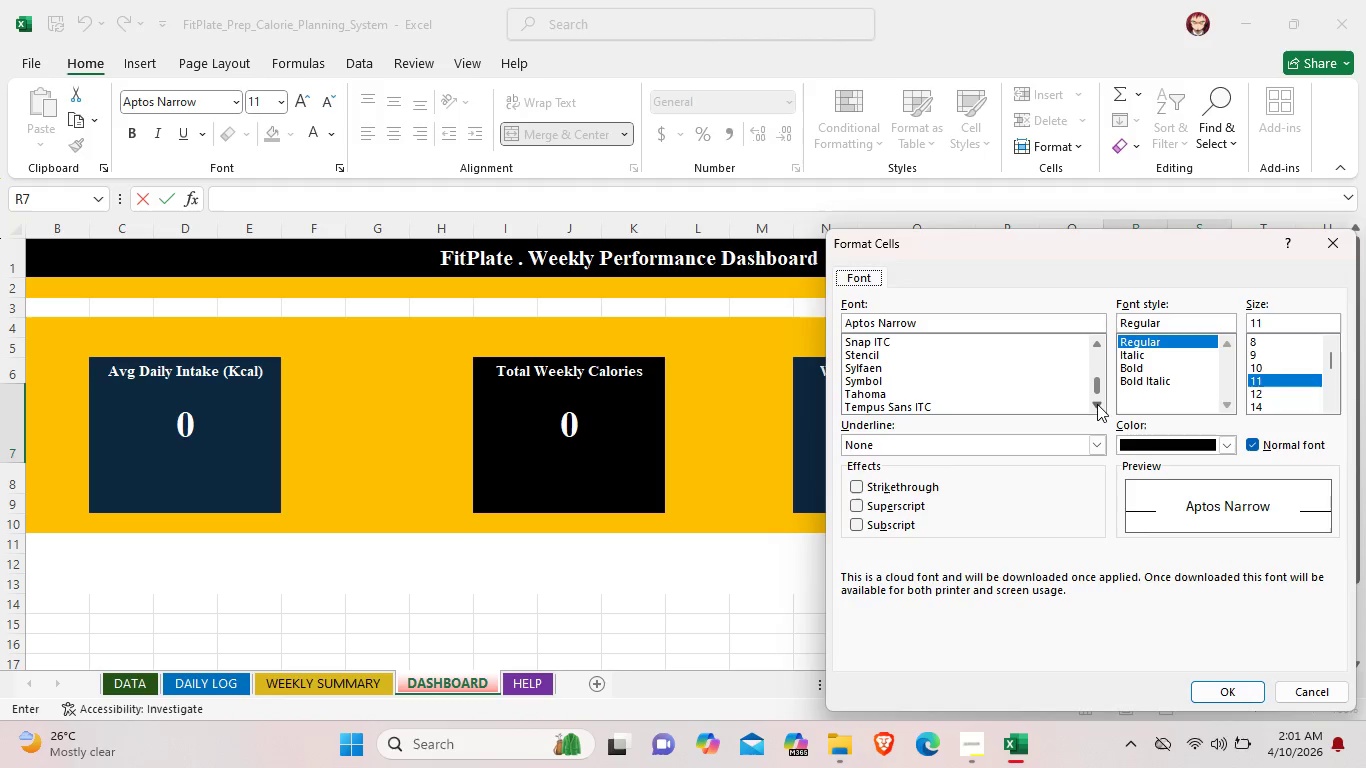 
triple_click([1097, 404])
 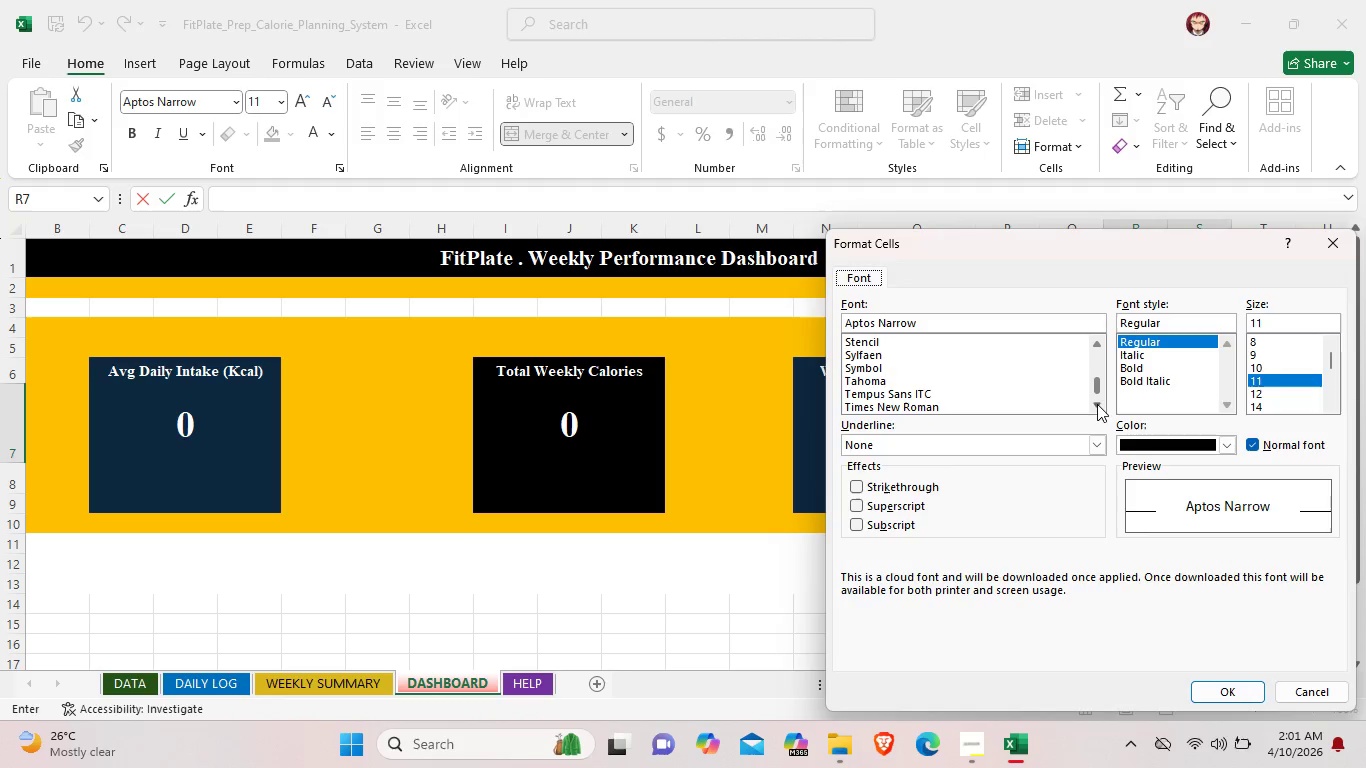 
triple_click([1097, 404])
 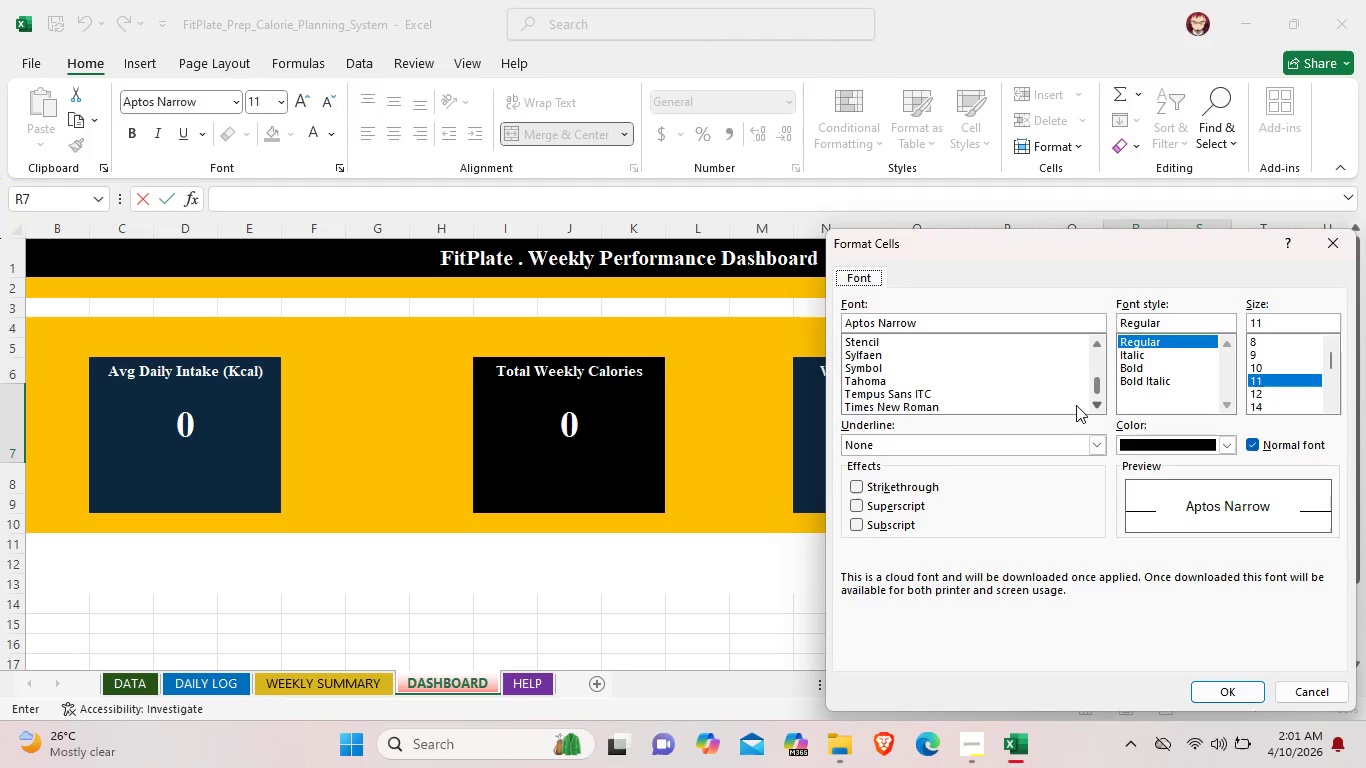 
left_click([990, 405])
 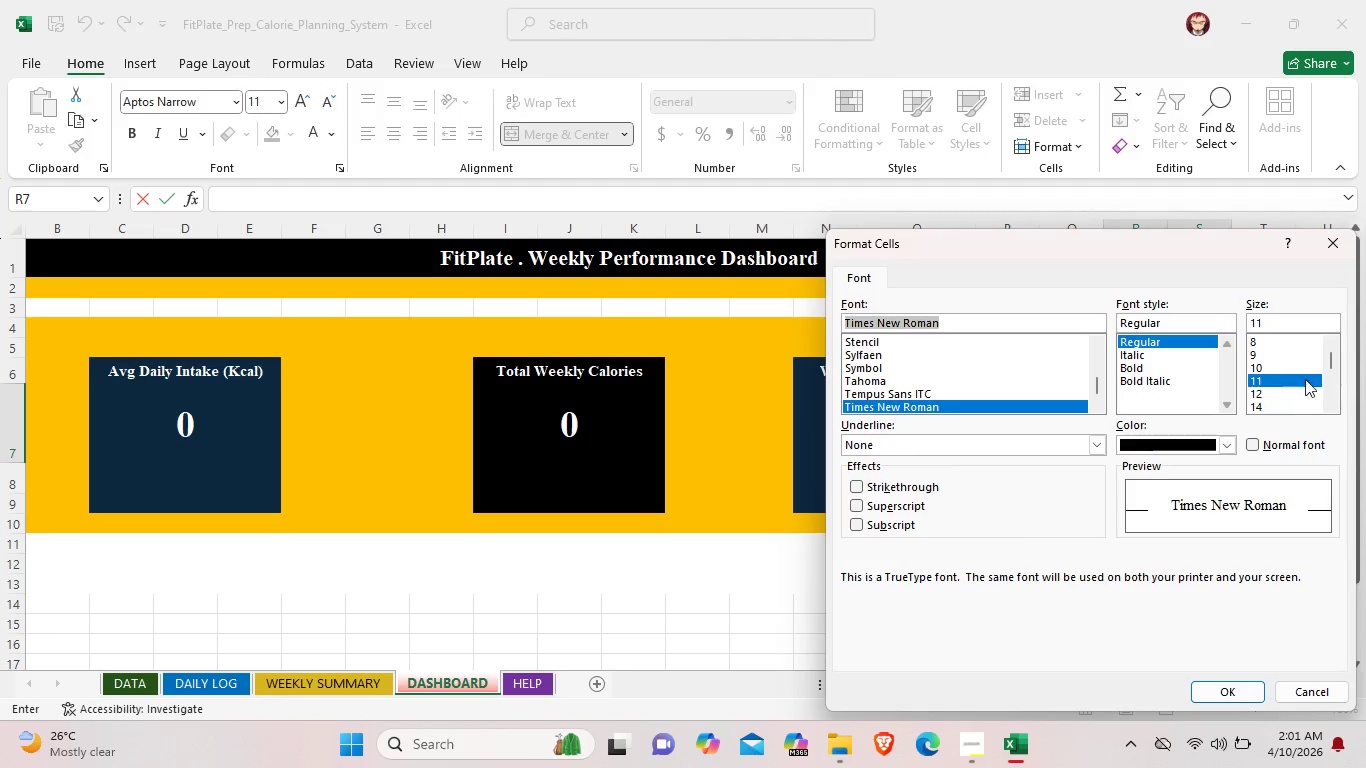 
left_click_drag(start_coordinate=[1329, 361], to_coordinate=[1316, 385])
 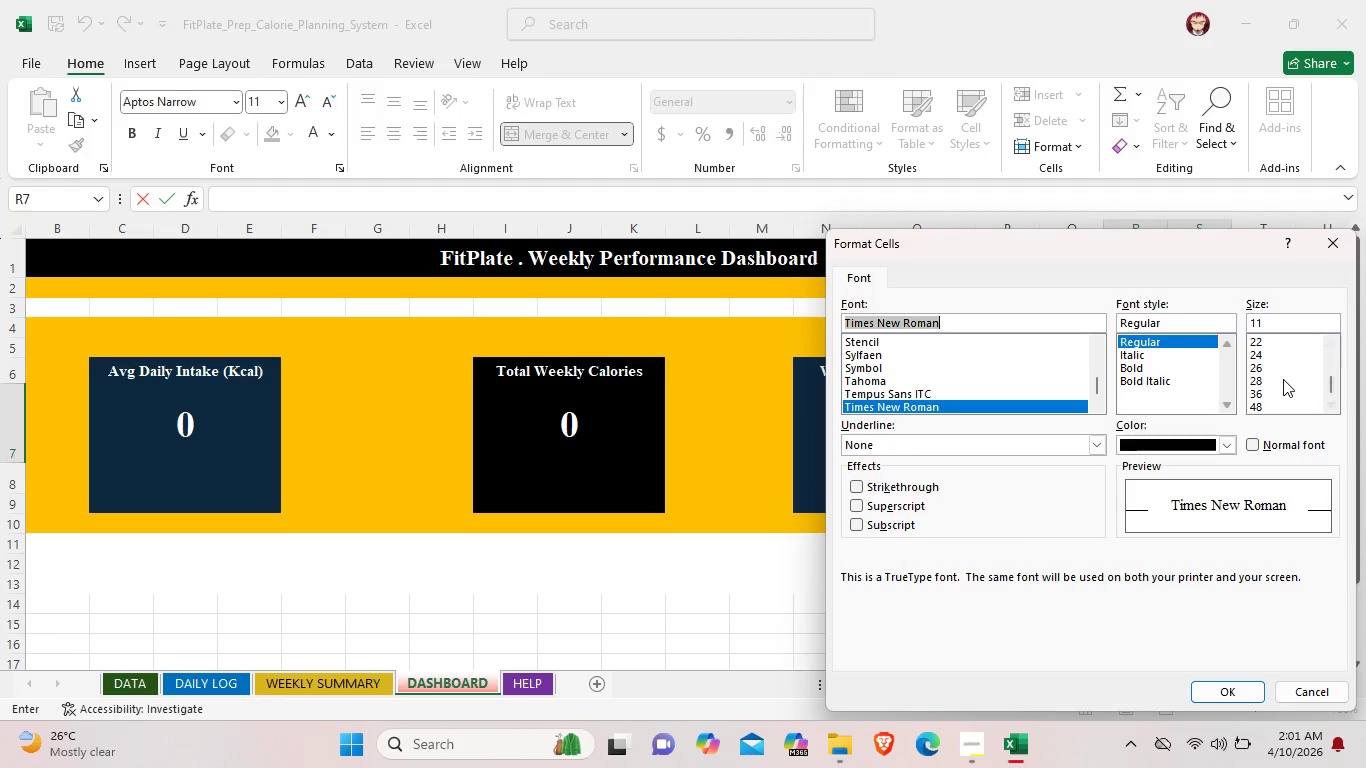 
left_click([1283, 379])
 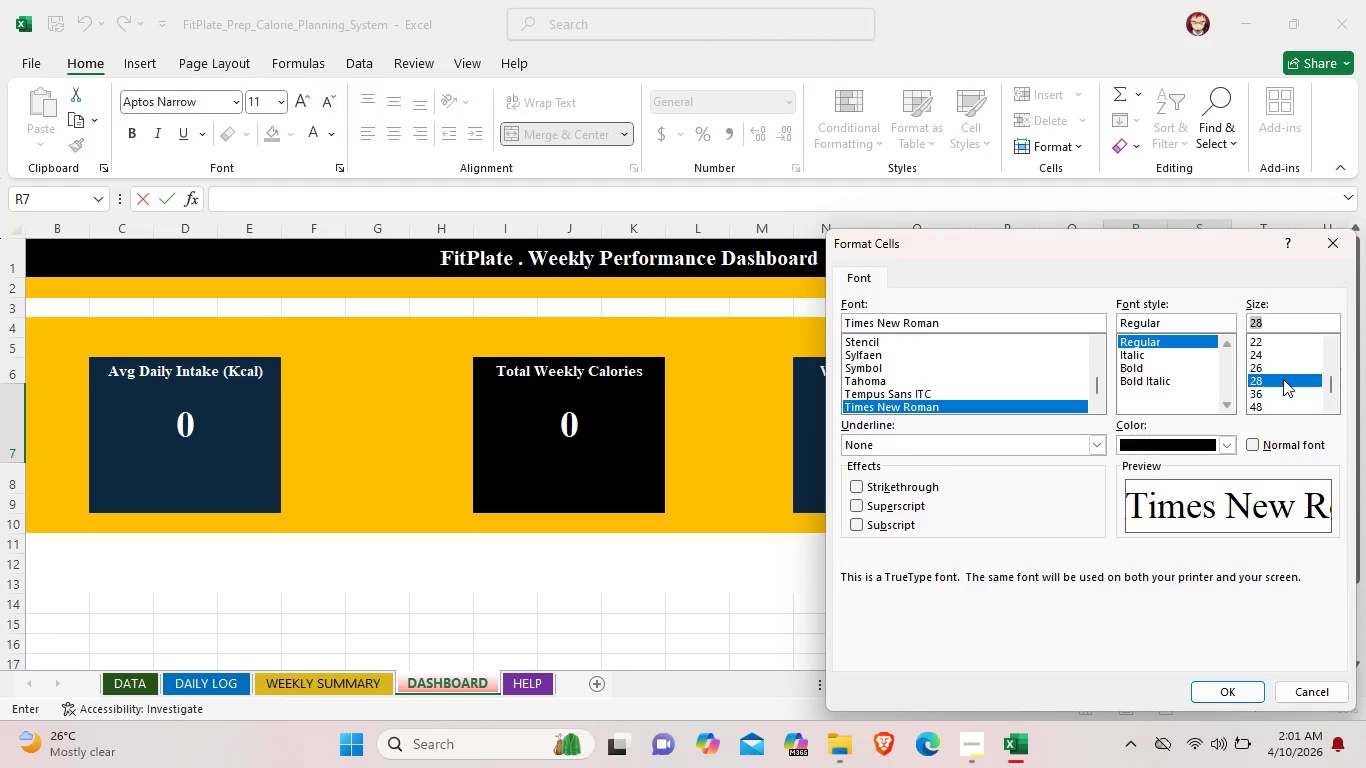 
left_click([1136, 362])
 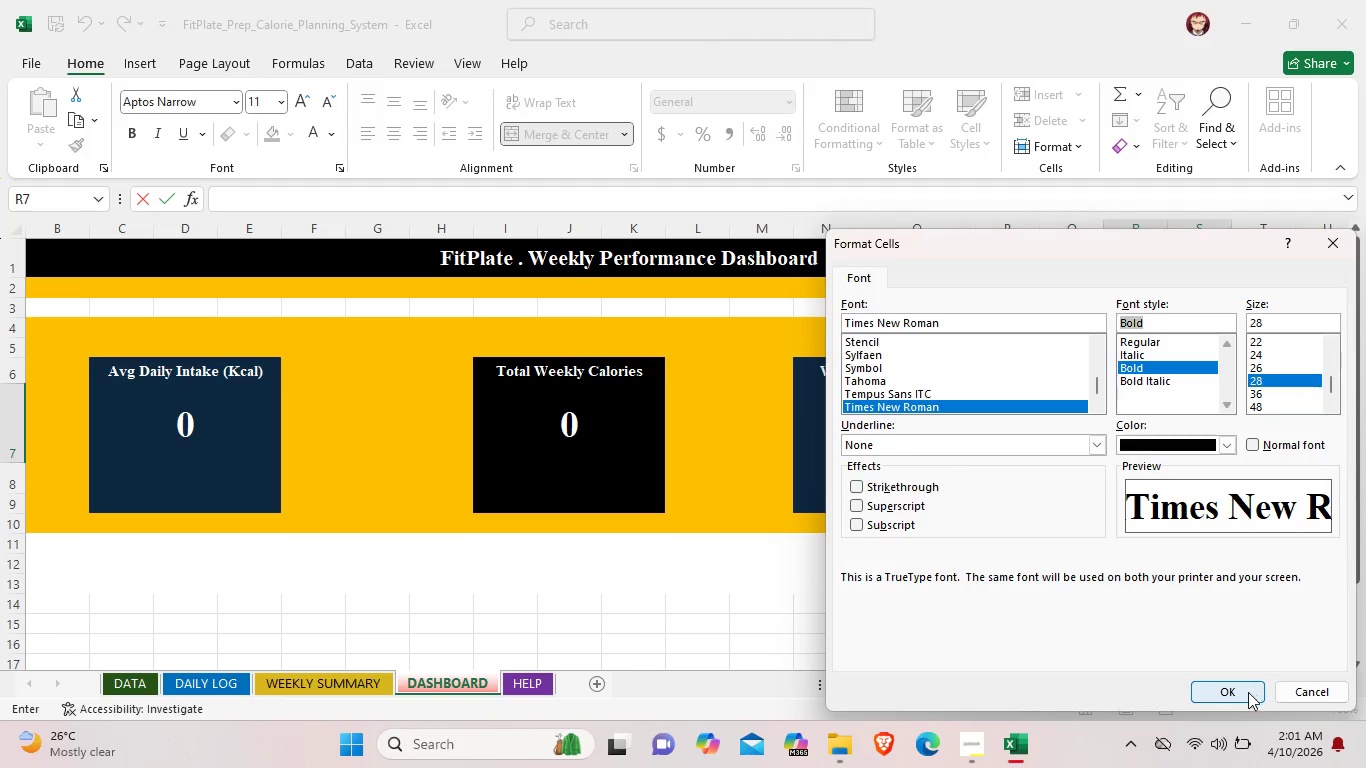 
left_click([1240, 697])
 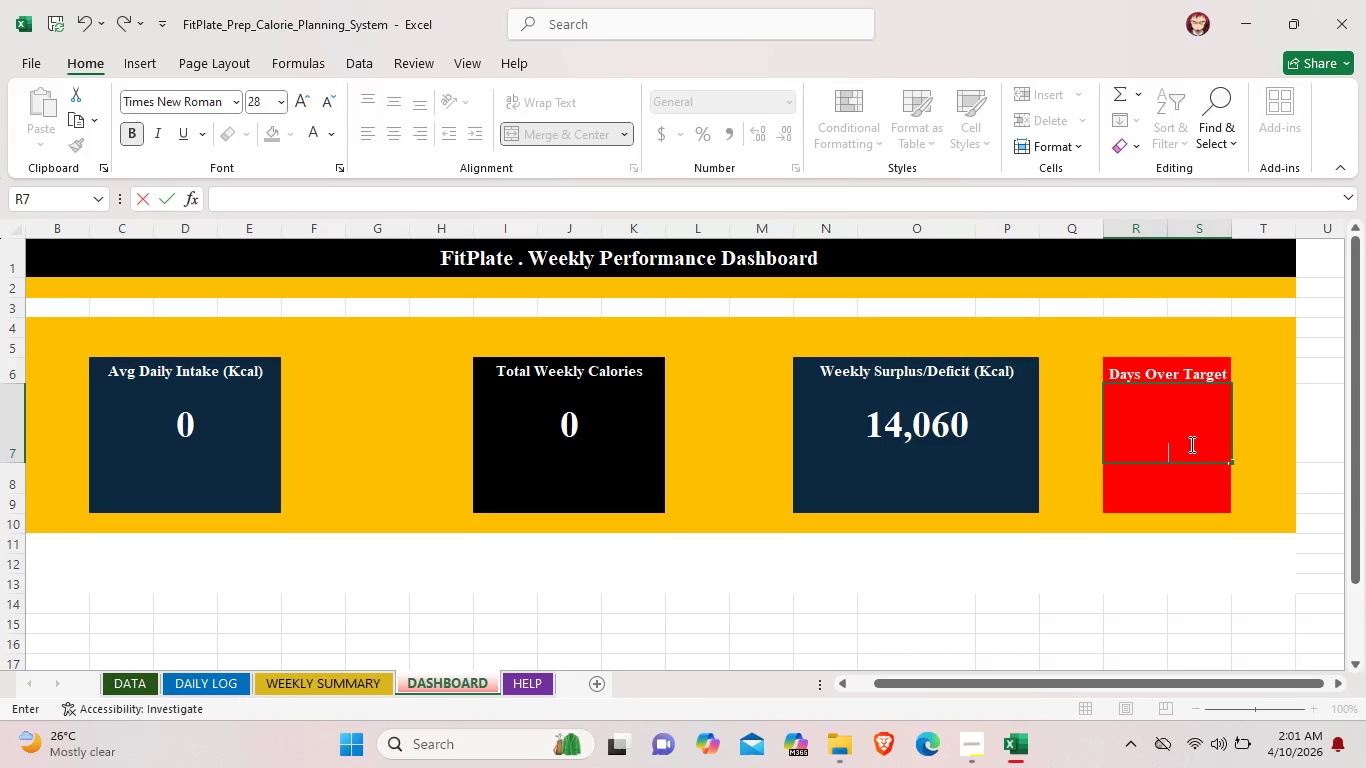 
key(0)
 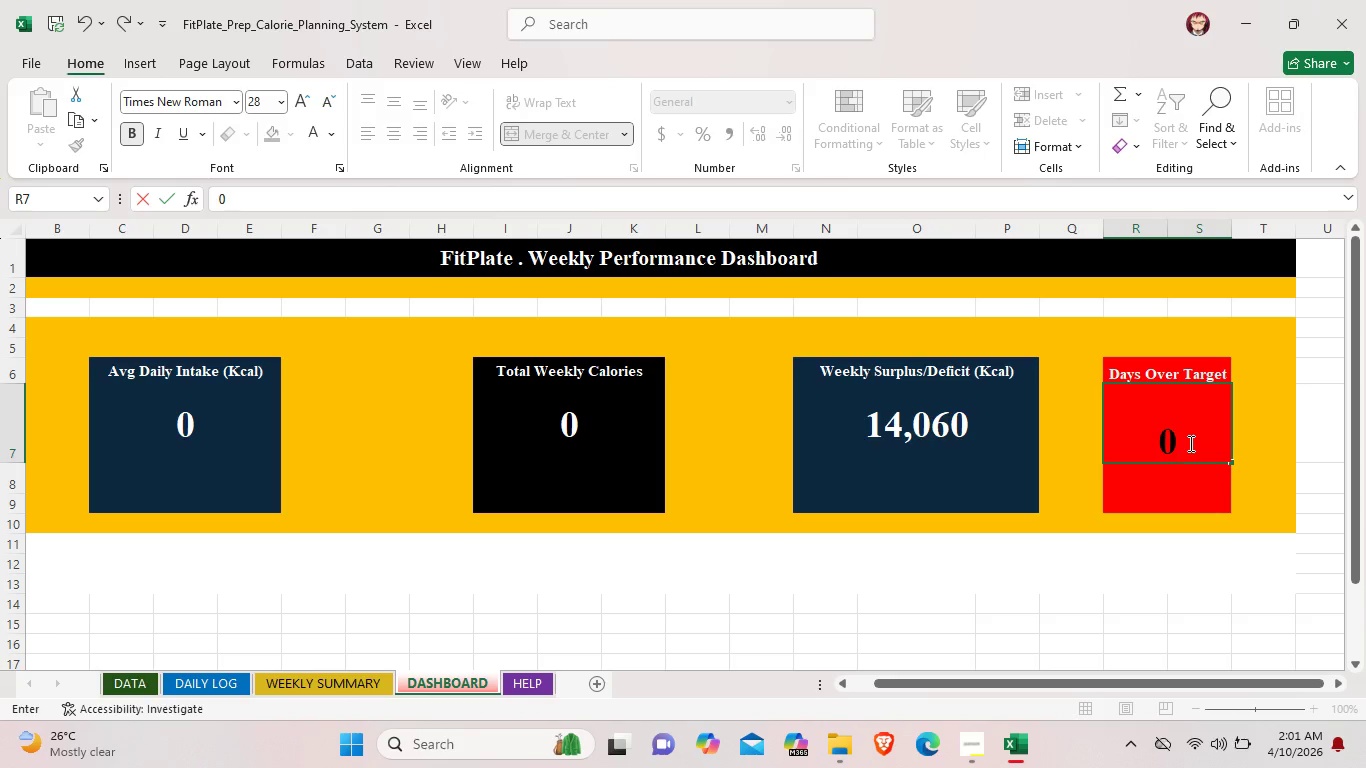 
left_click_drag(start_coordinate=[1189, 443], to_coordinate=[1135, 442])
 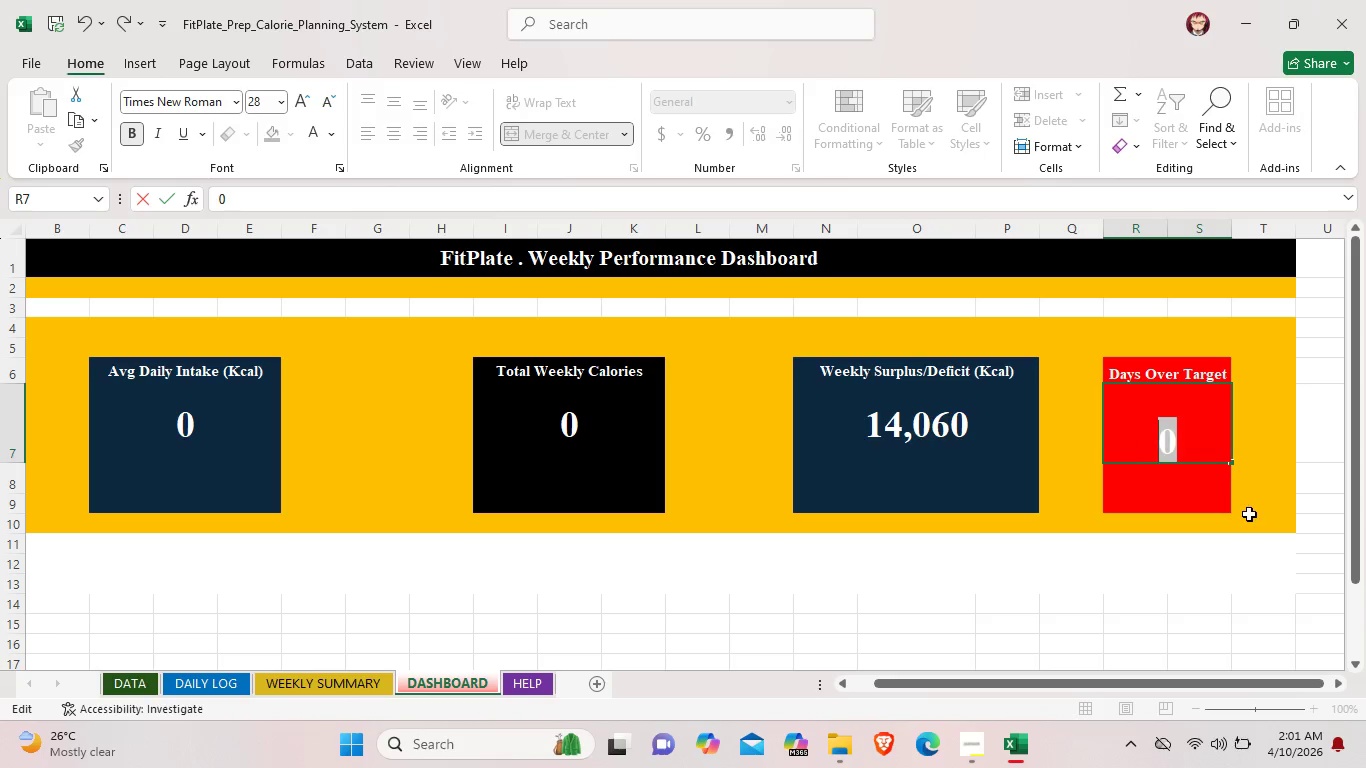 
left_click([1208, 489])
 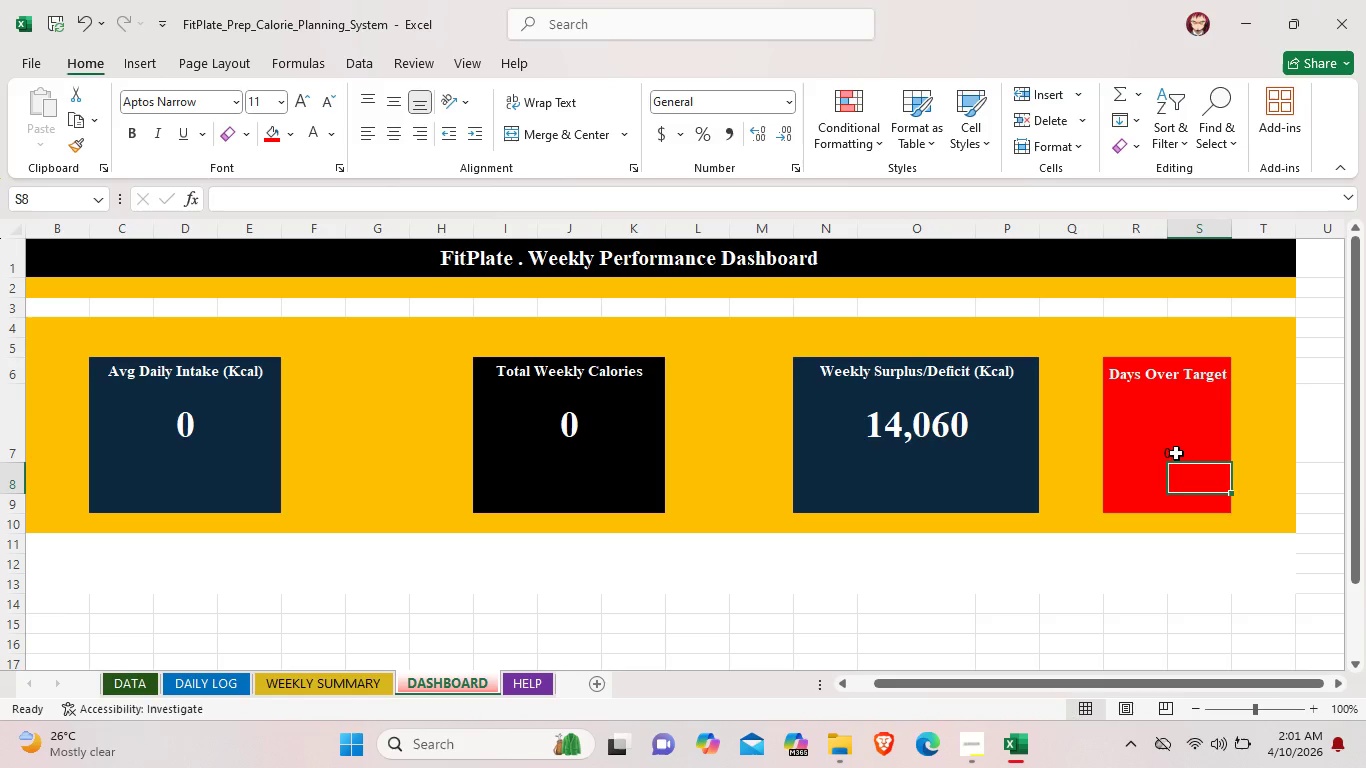 
double_click([1174, 450])
 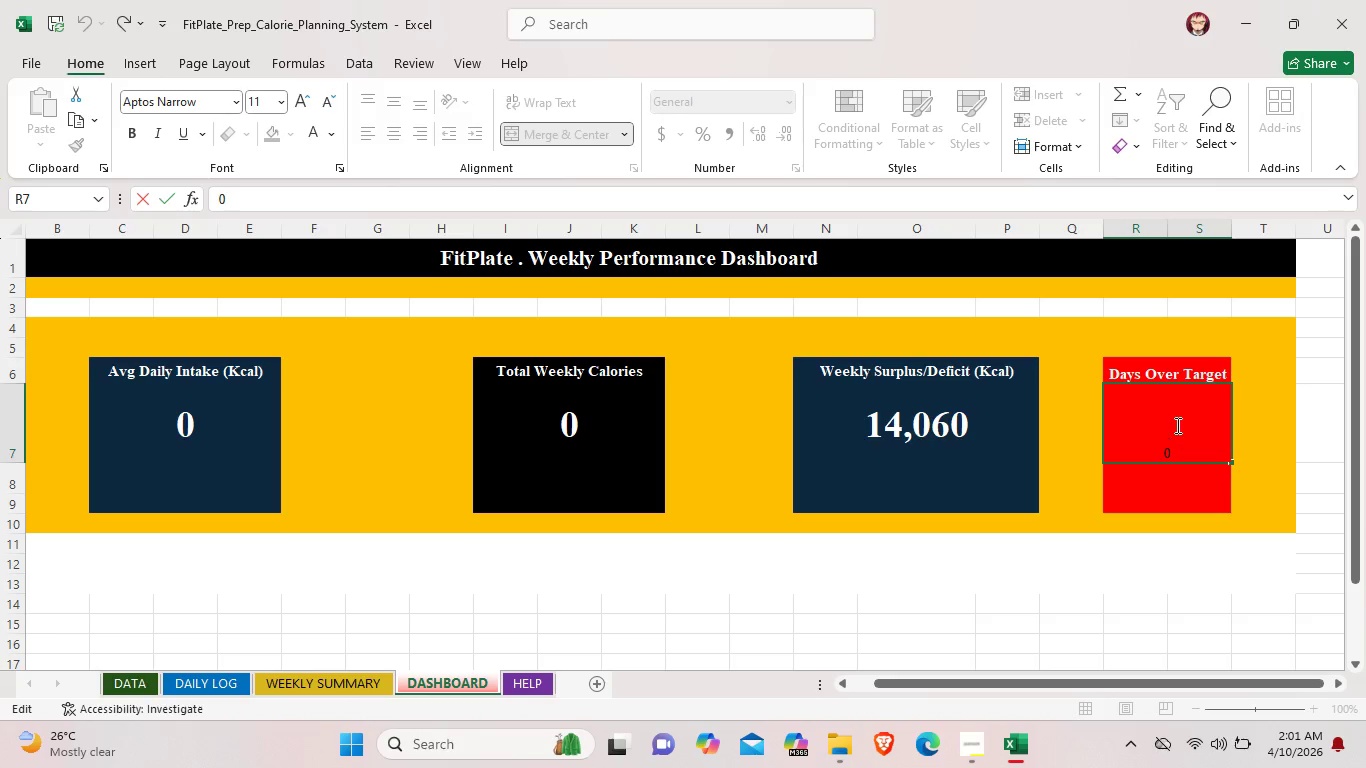 
double_click([1176, 425])
 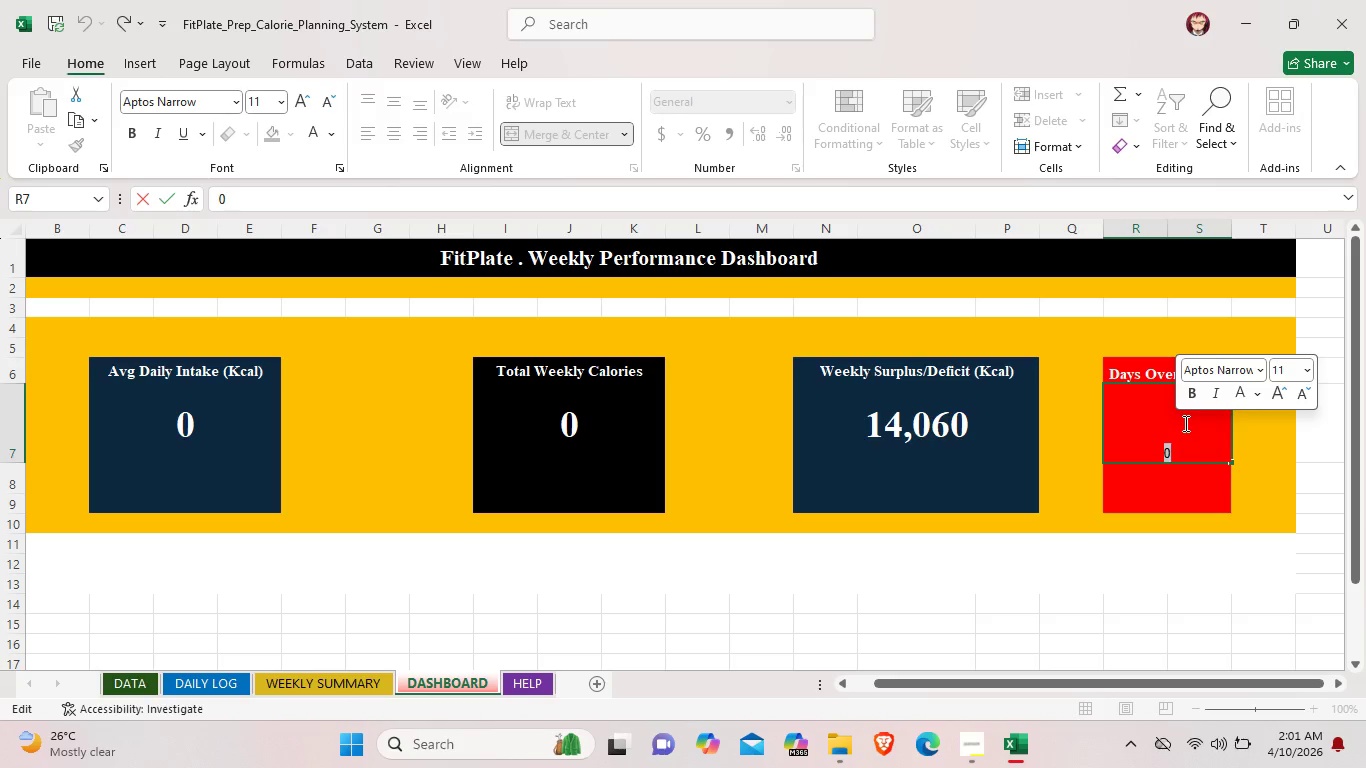 
right_click([1182, 439])
 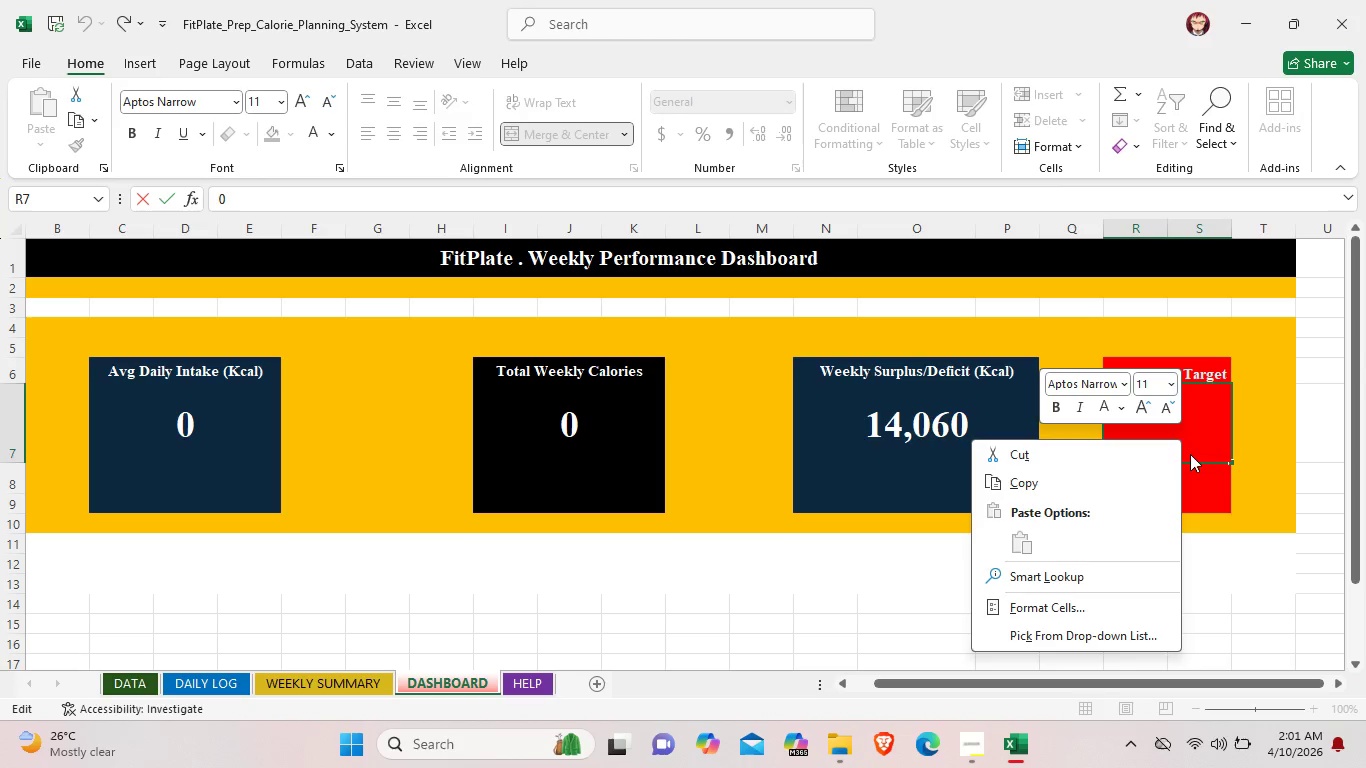 
left_click([1189, 448])
 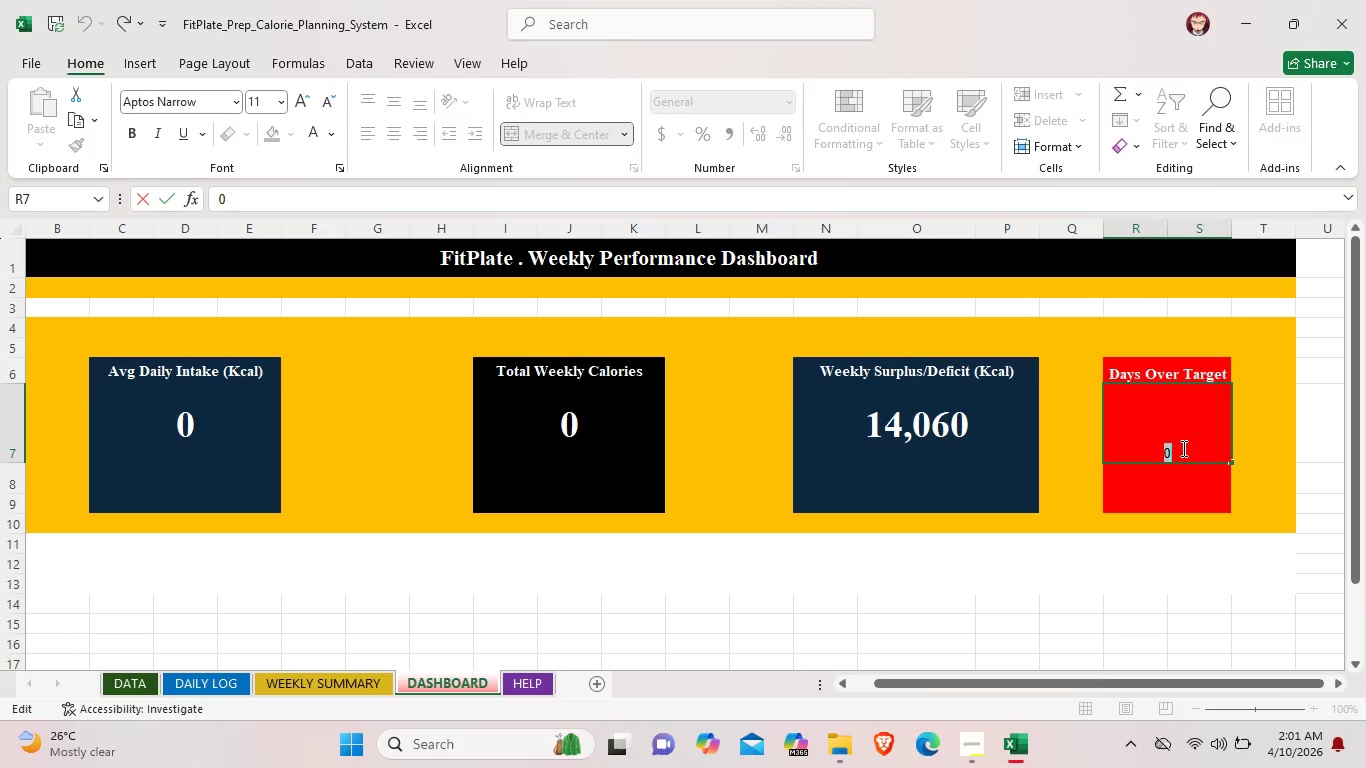 
left_click_drag(start_coordinate=[1182, 448], to_coordinate=[1155, 450])
 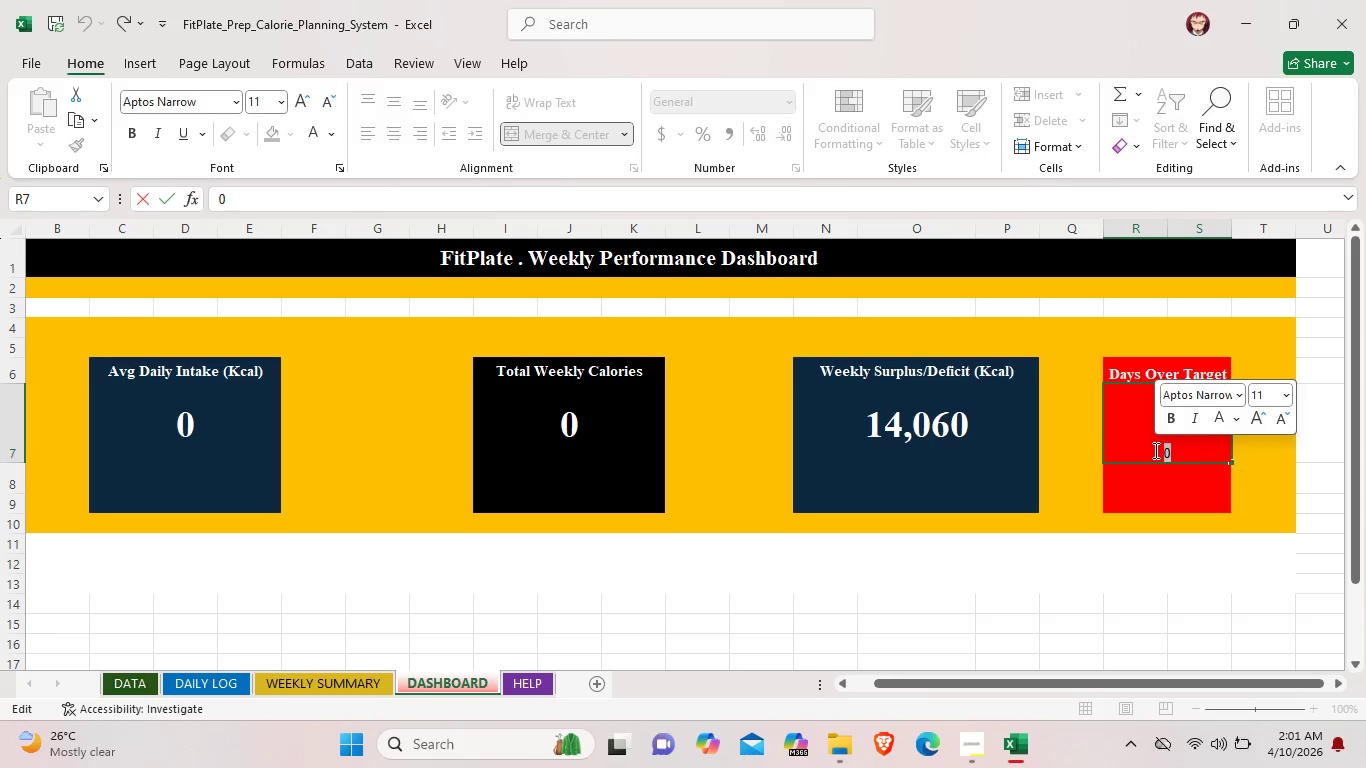 
key(Backspace)
 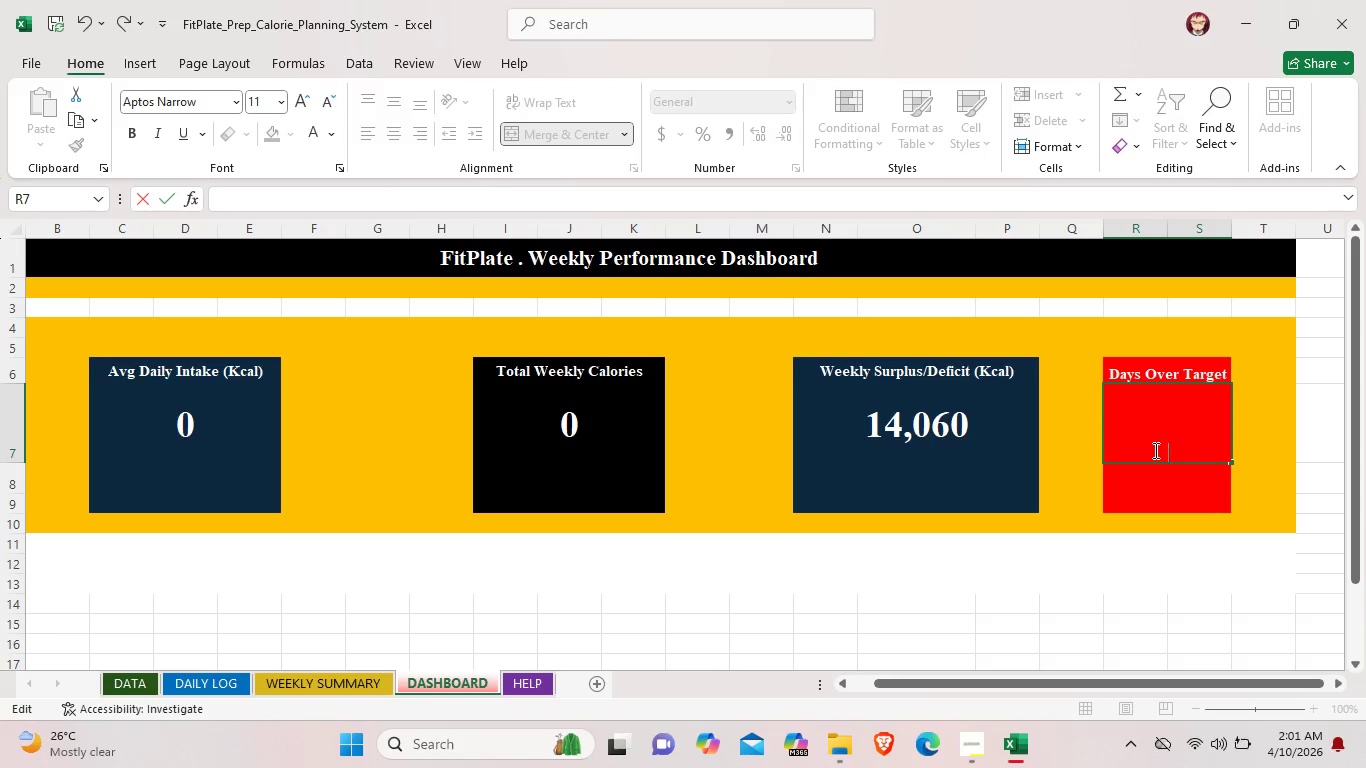 
right_click([1154, 450])
 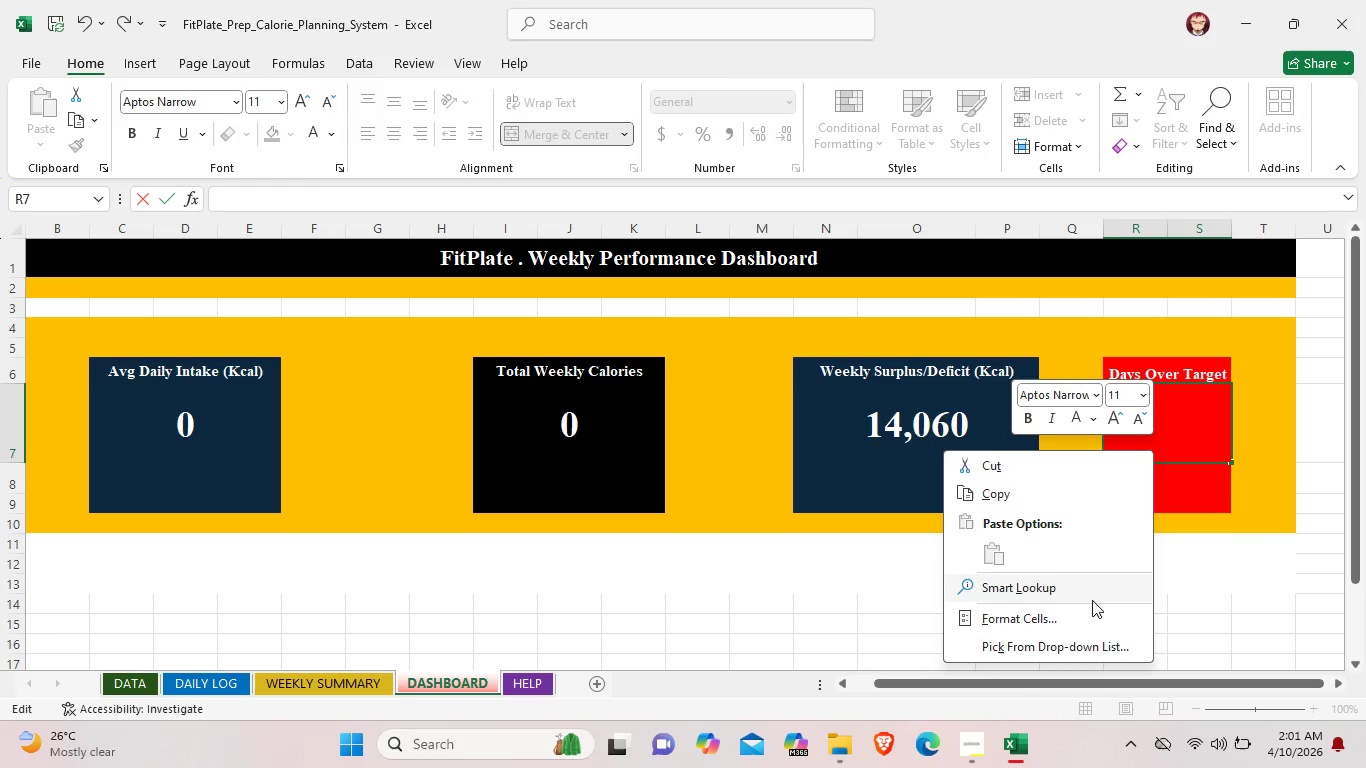 
left_click([1086, 620])
 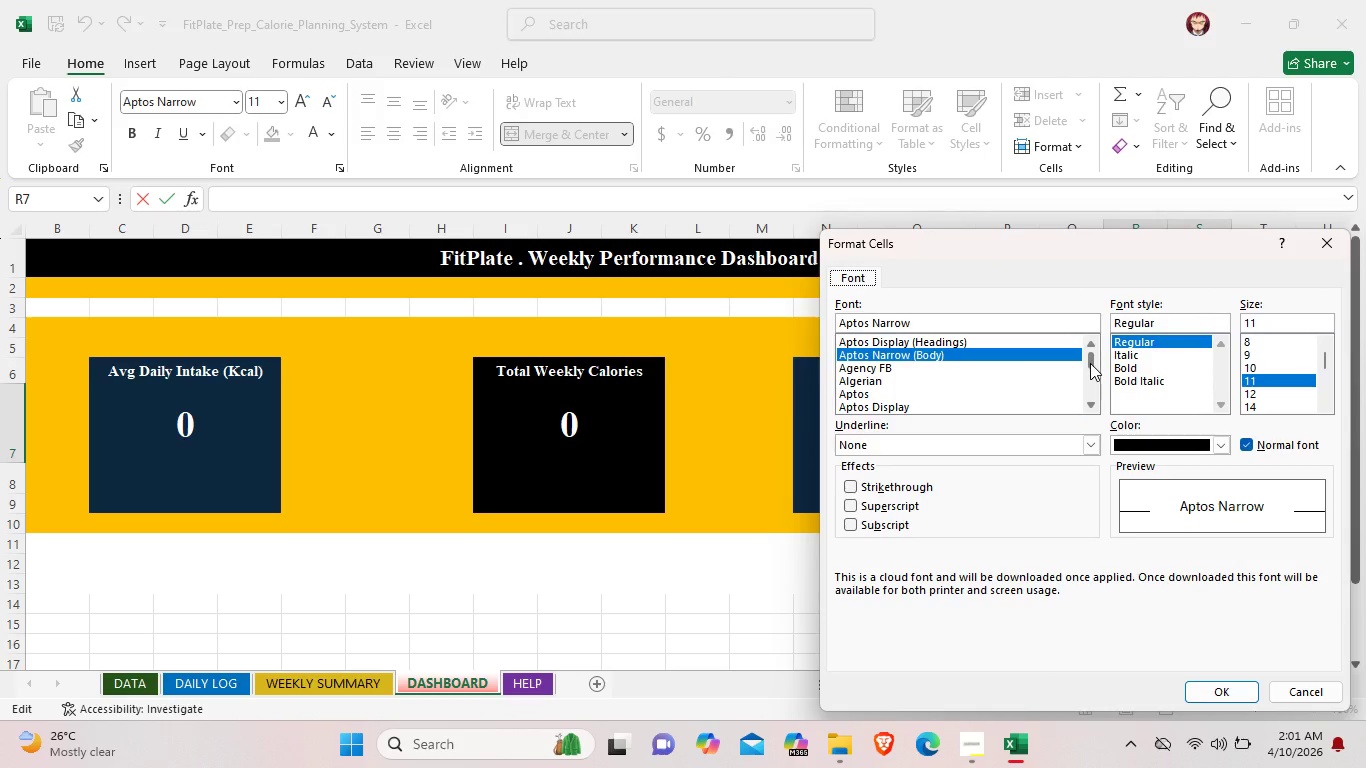 
wait(6.2)
 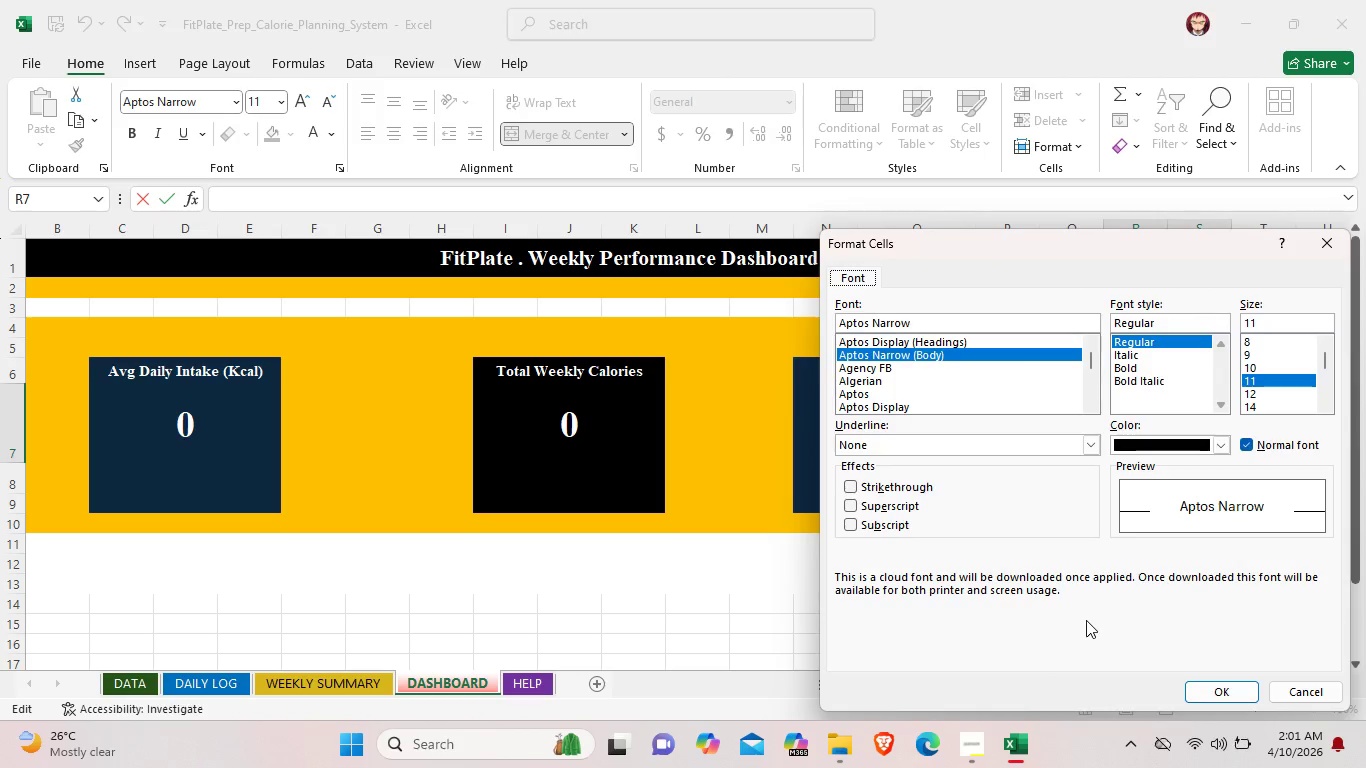 
left_click_drag(start_coordinate=[1094, 360], to_coordinate=[1098, 417])
 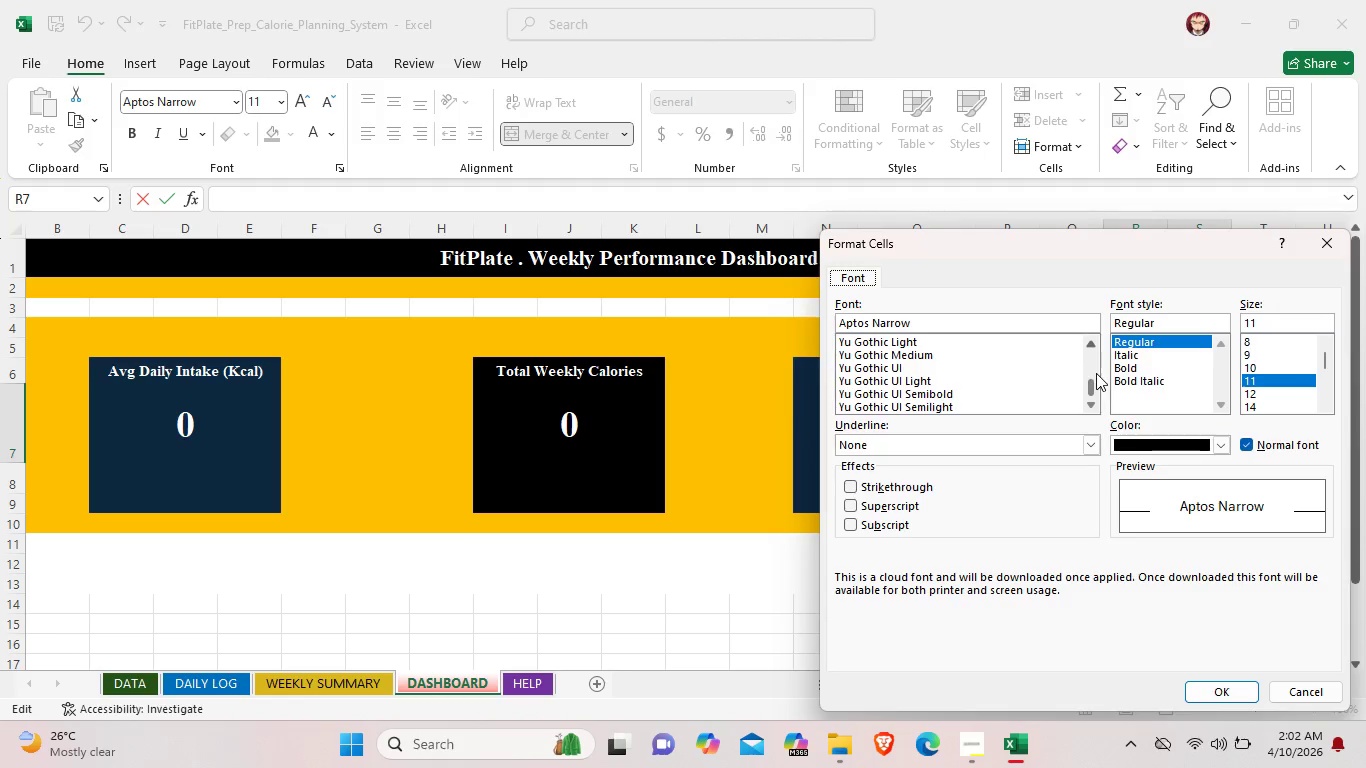 
left_click_drag(start_coordinate=[1093, 381], to_coordinate=[1093, 371])
 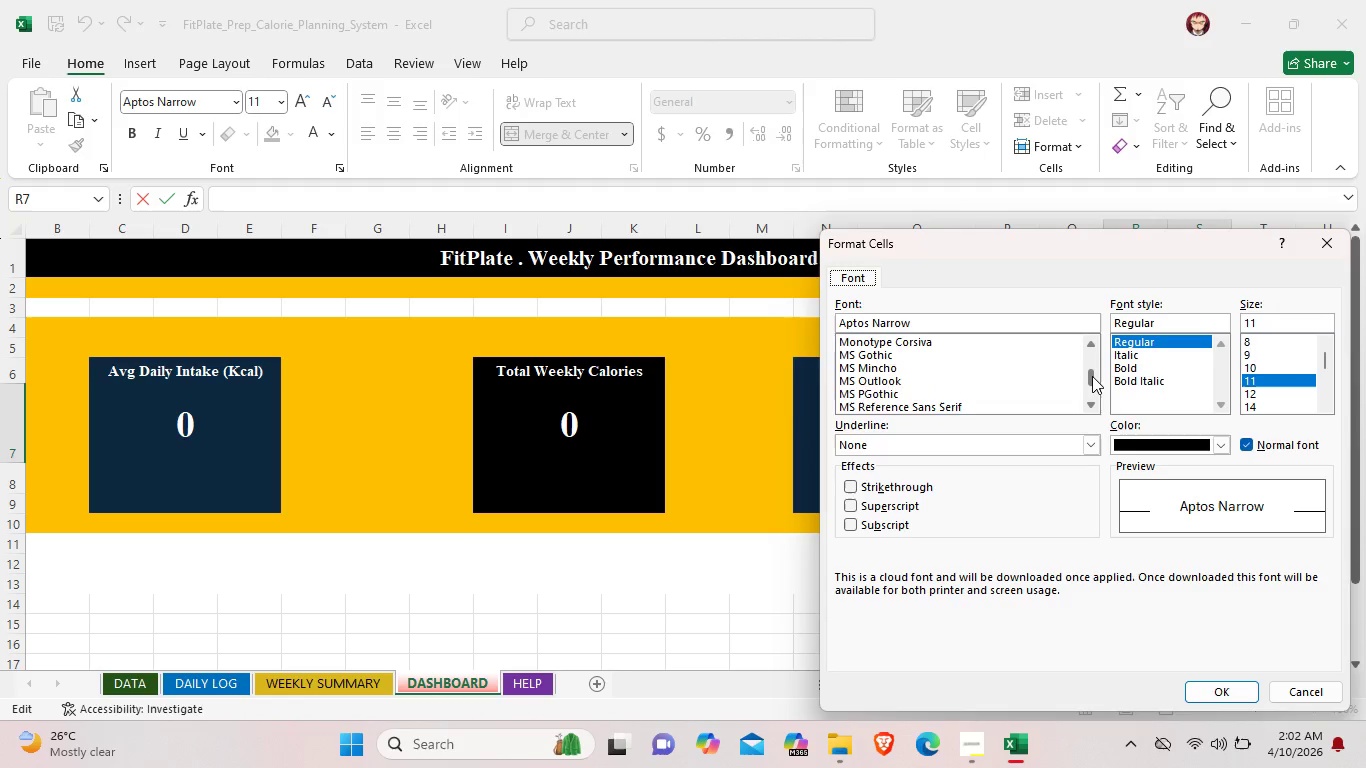 
left_click_drag(start_coordinate=[1092, 376], to_coordinate=[1092, 383])
 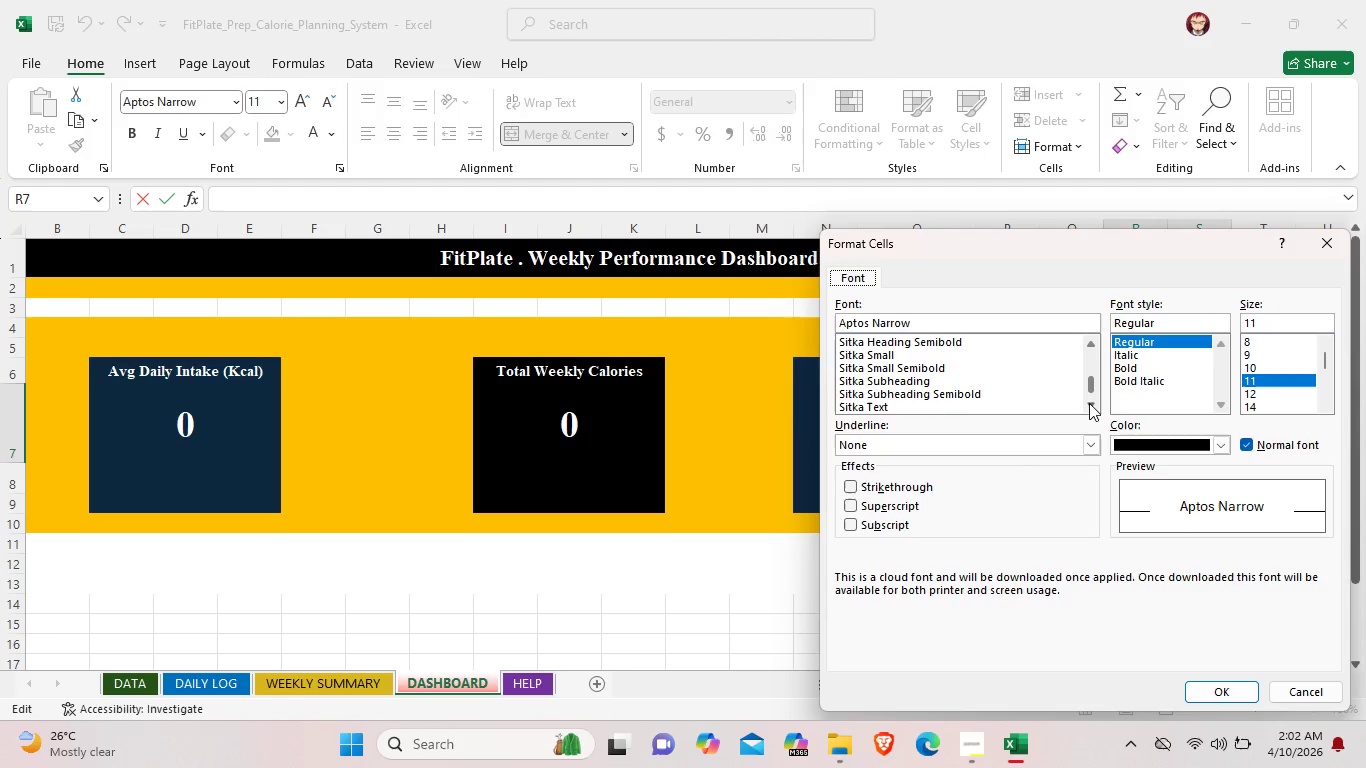 
double_click([1089, 403])
 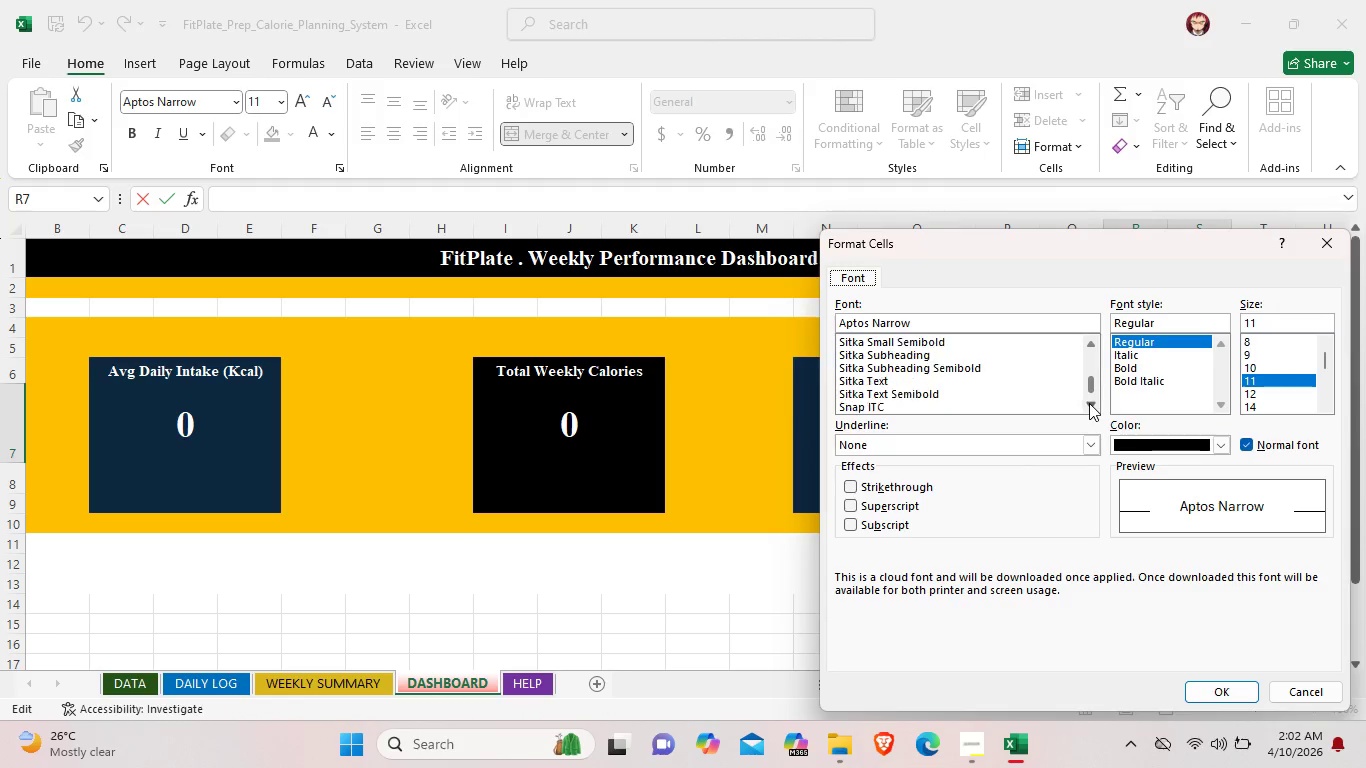 
triple_click([1089, 403])
 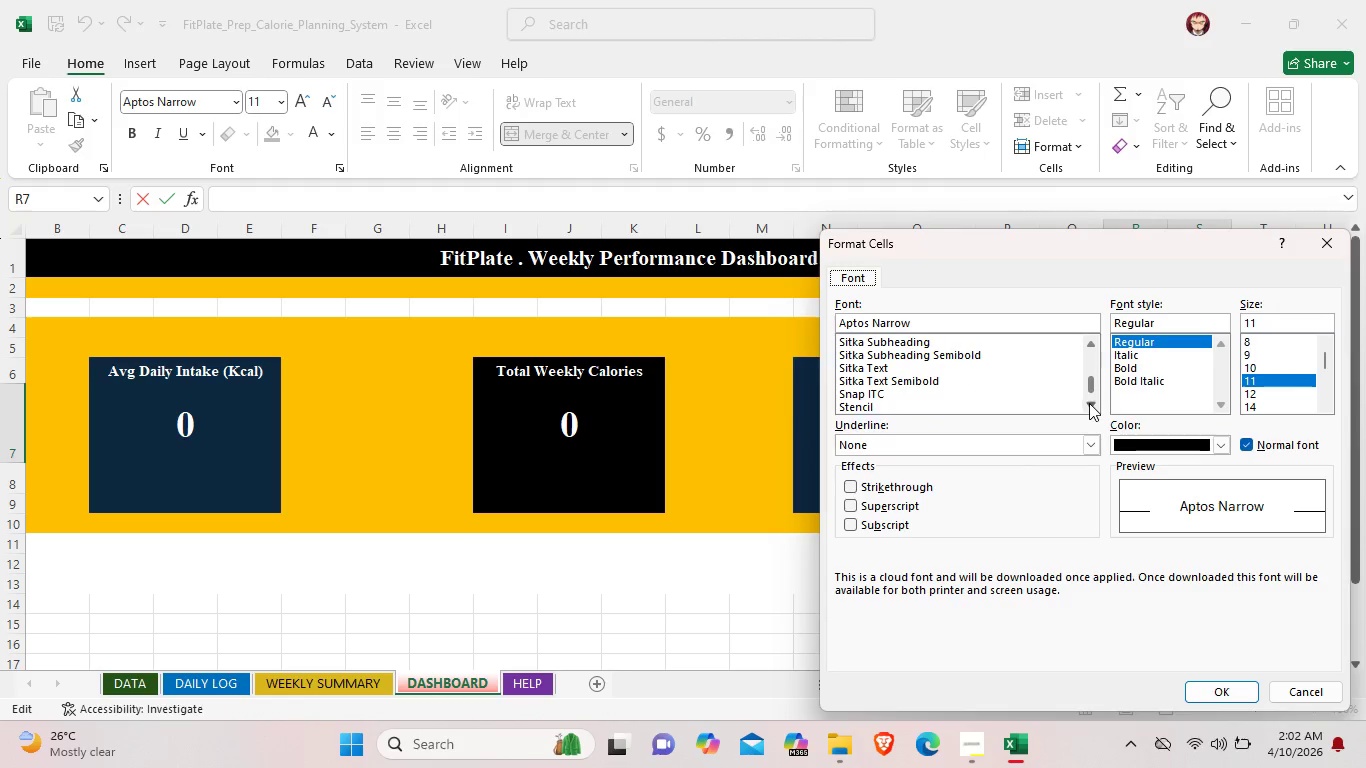 
triple_click([1089, 403])
 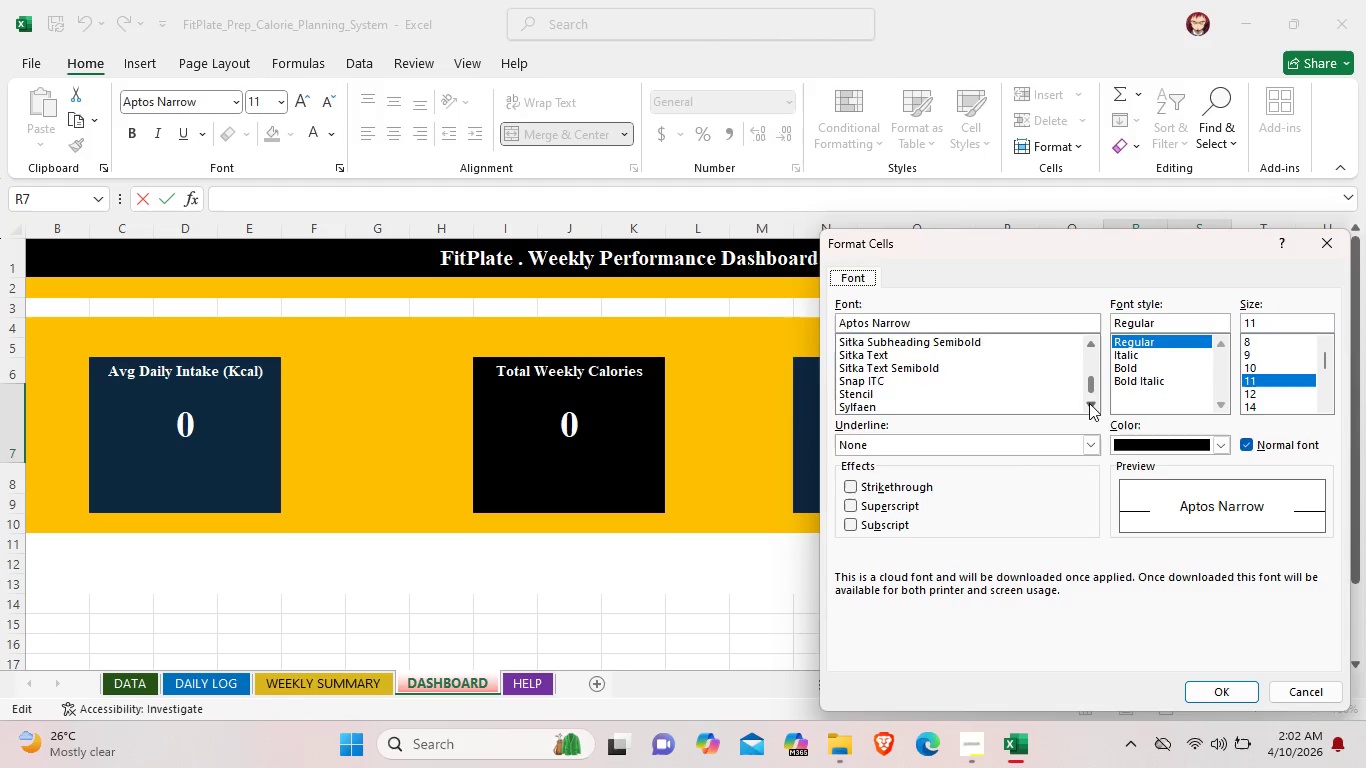 
triple_click([1089, 403])
 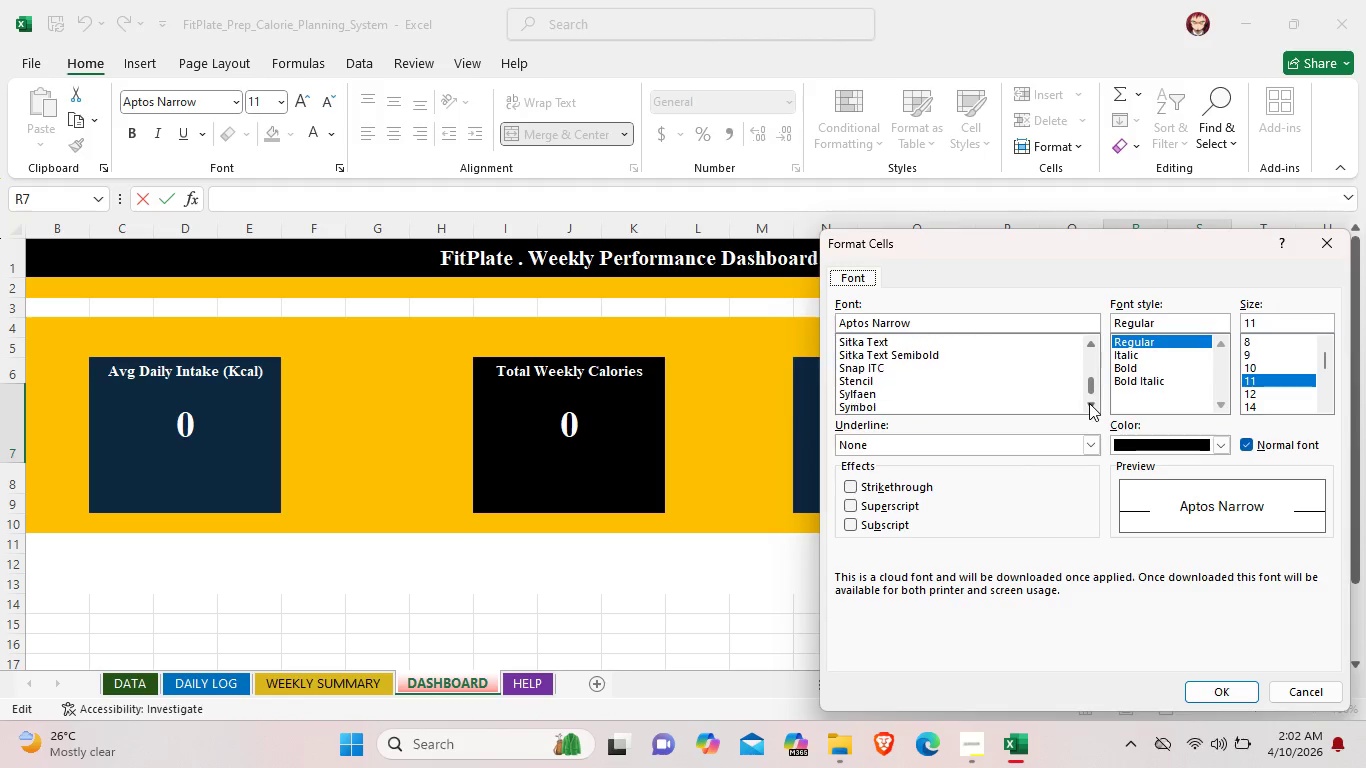 
triple_click([1089, 403])
 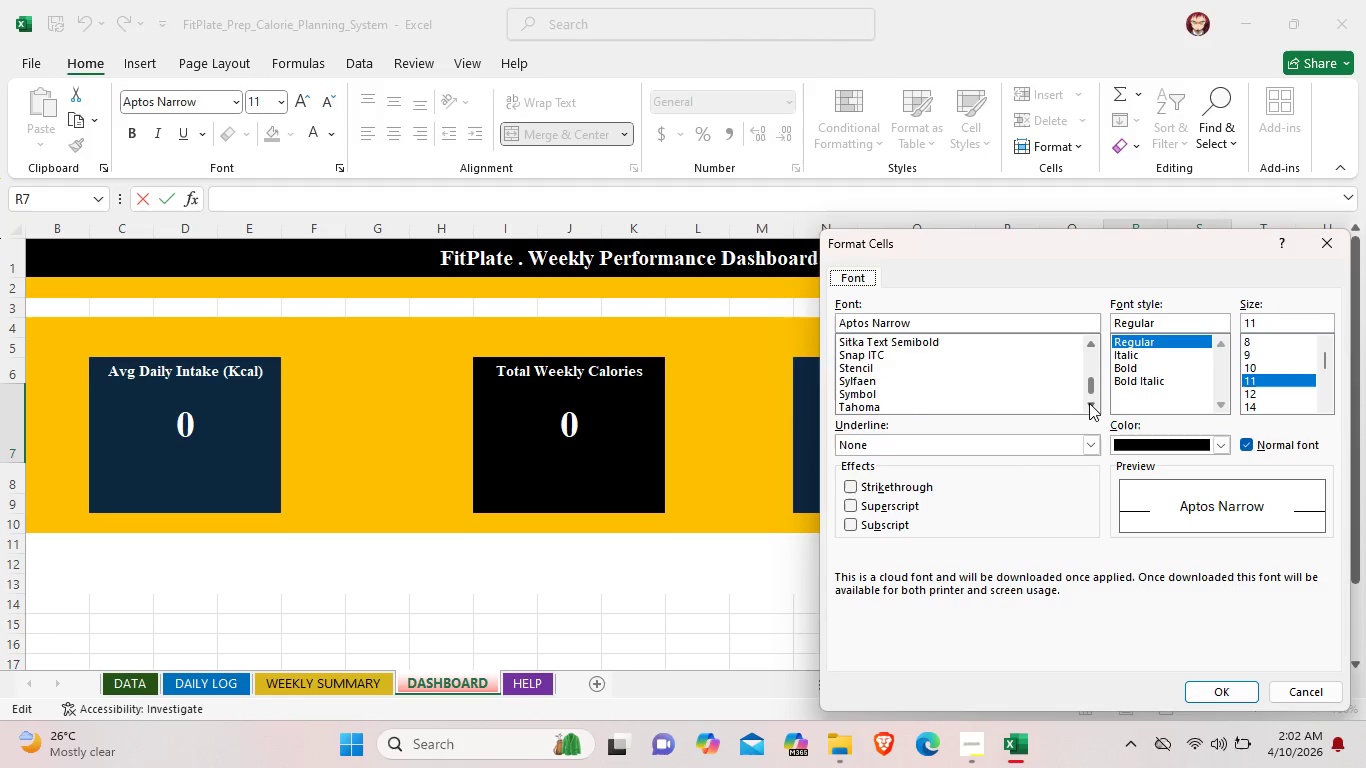 
triple_click([1089, 403])
 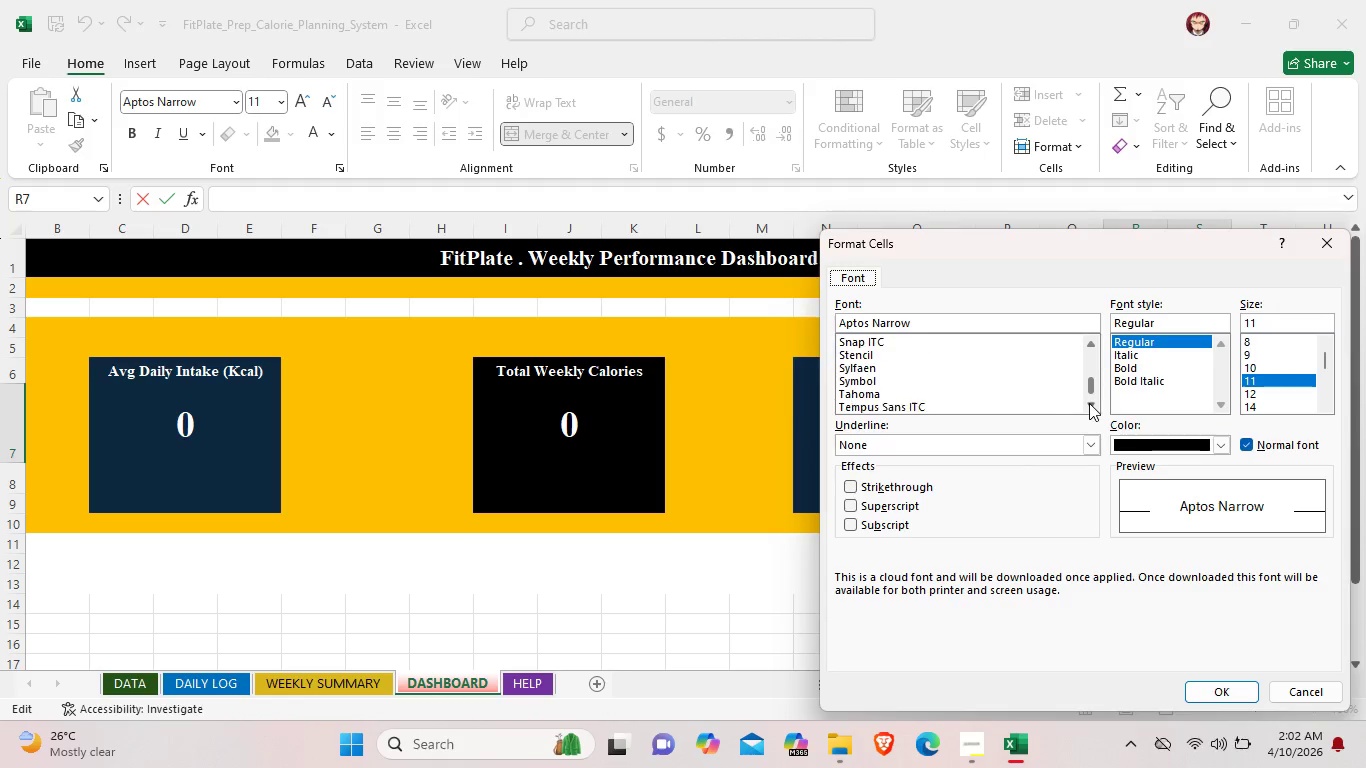 
triple_click([1089, 403])
 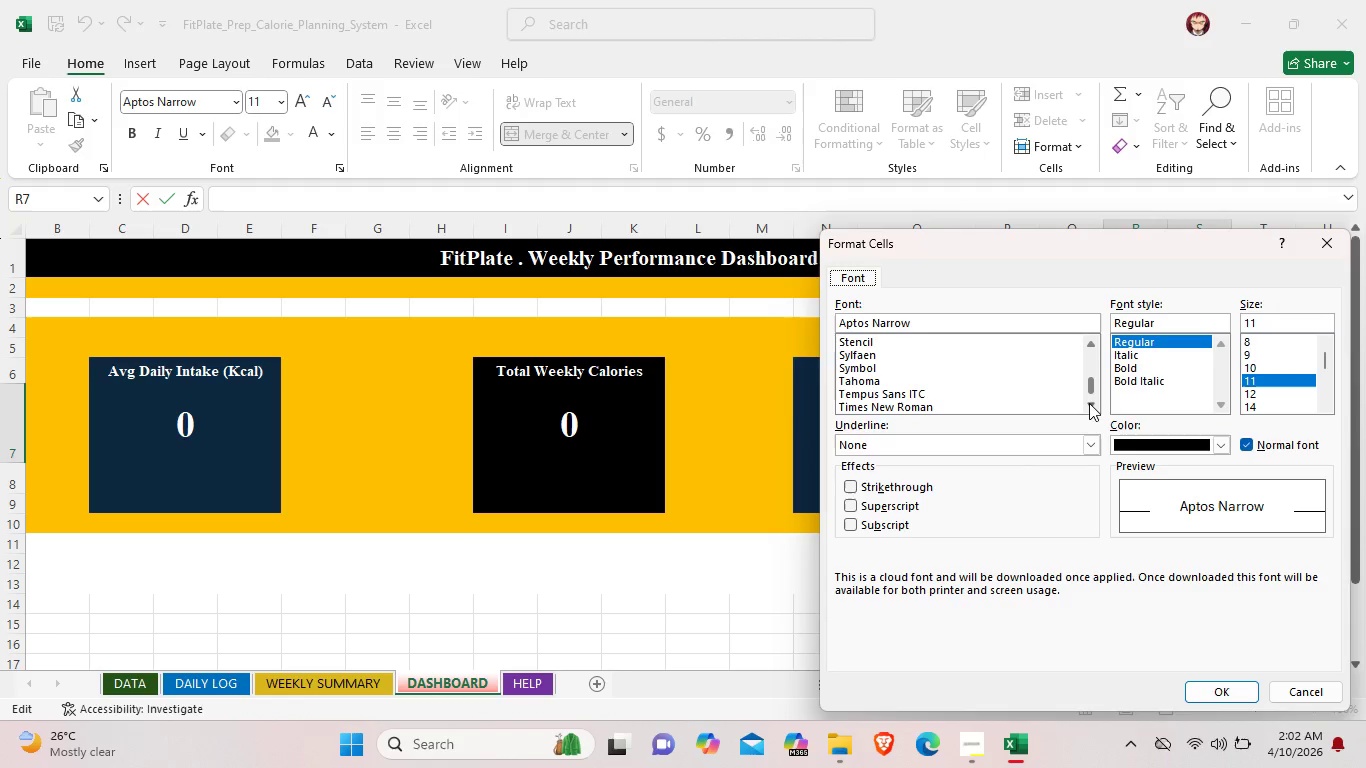 
triple_click([1089, 403])
 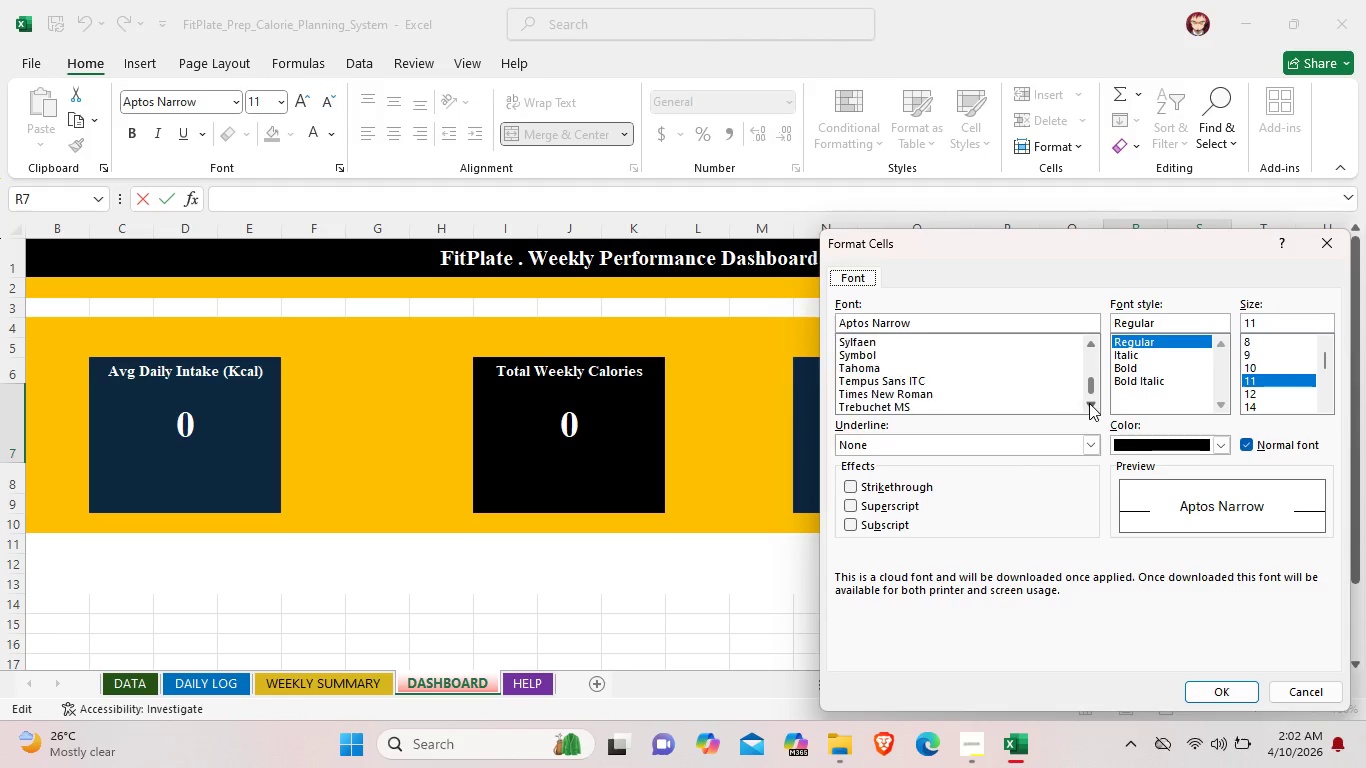 
triple_click([1089, 403])
 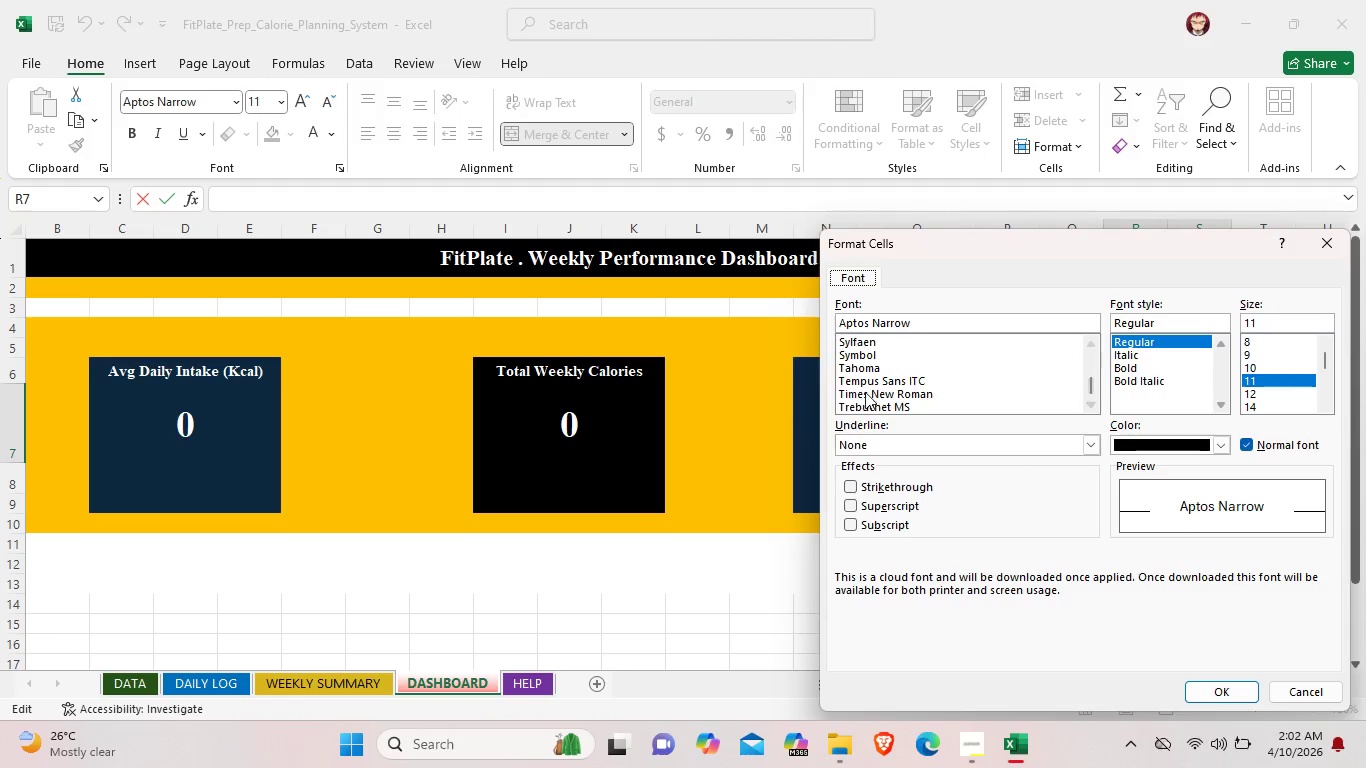 
left_click([876, 393])
 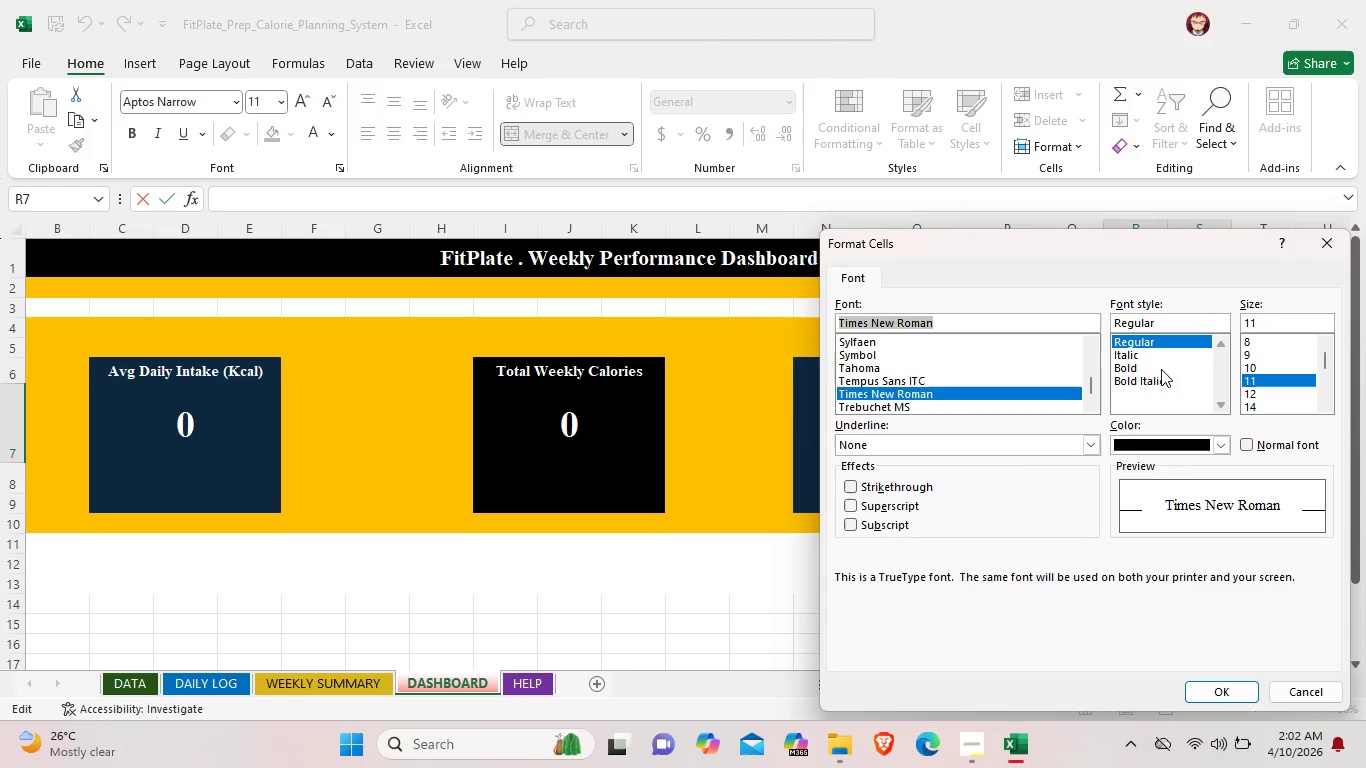 
left_click([1145, 366])
 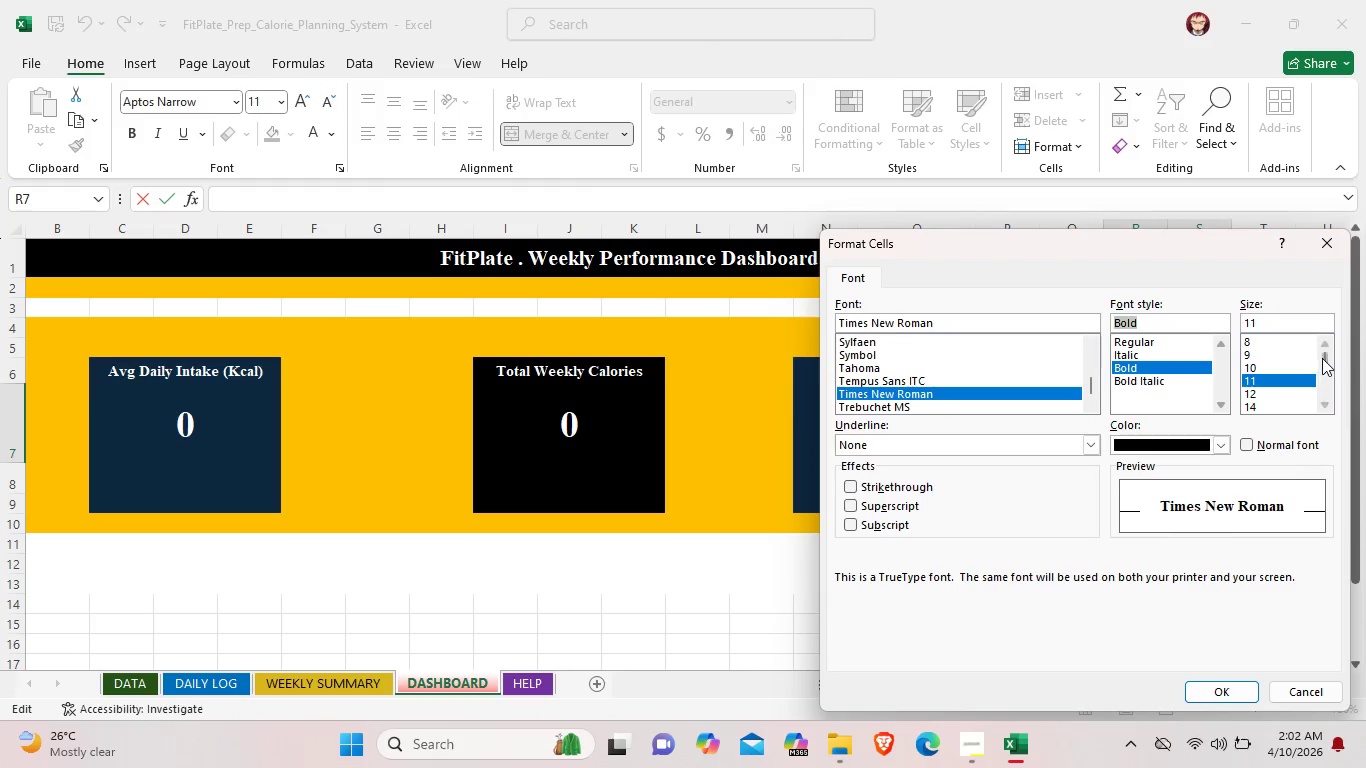 
left_click_drag(start_coordinate=[1323, 358], to_coordinate=[1323, 377])
 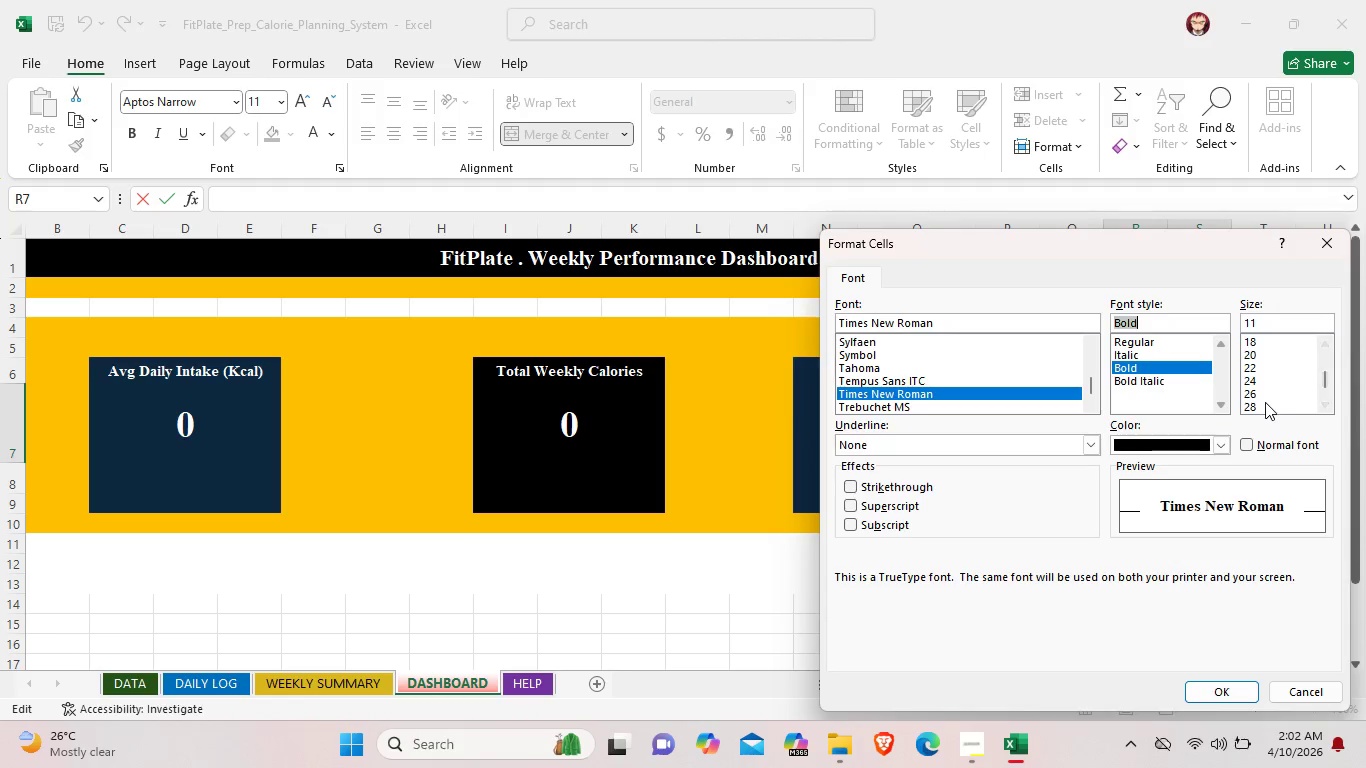 
left_click([1265, 402])
 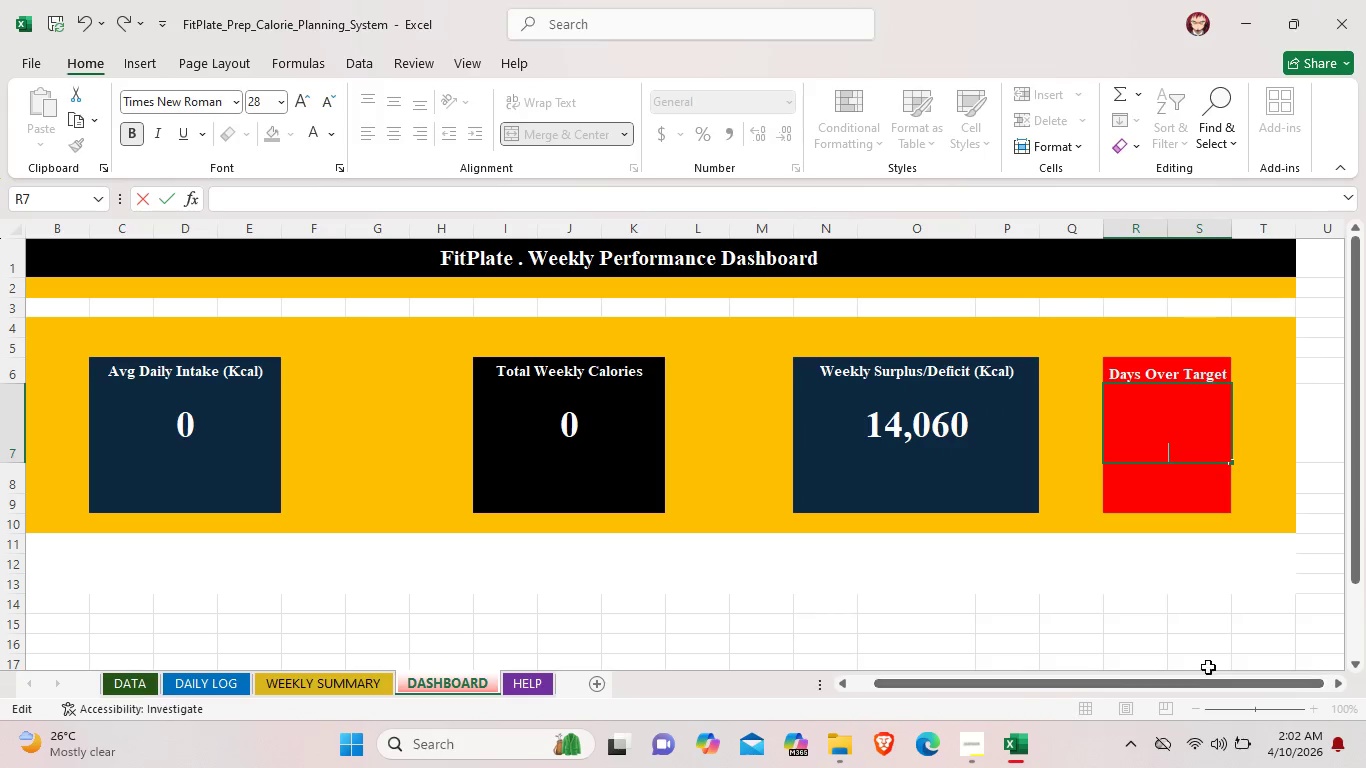 
wait(6.95)
 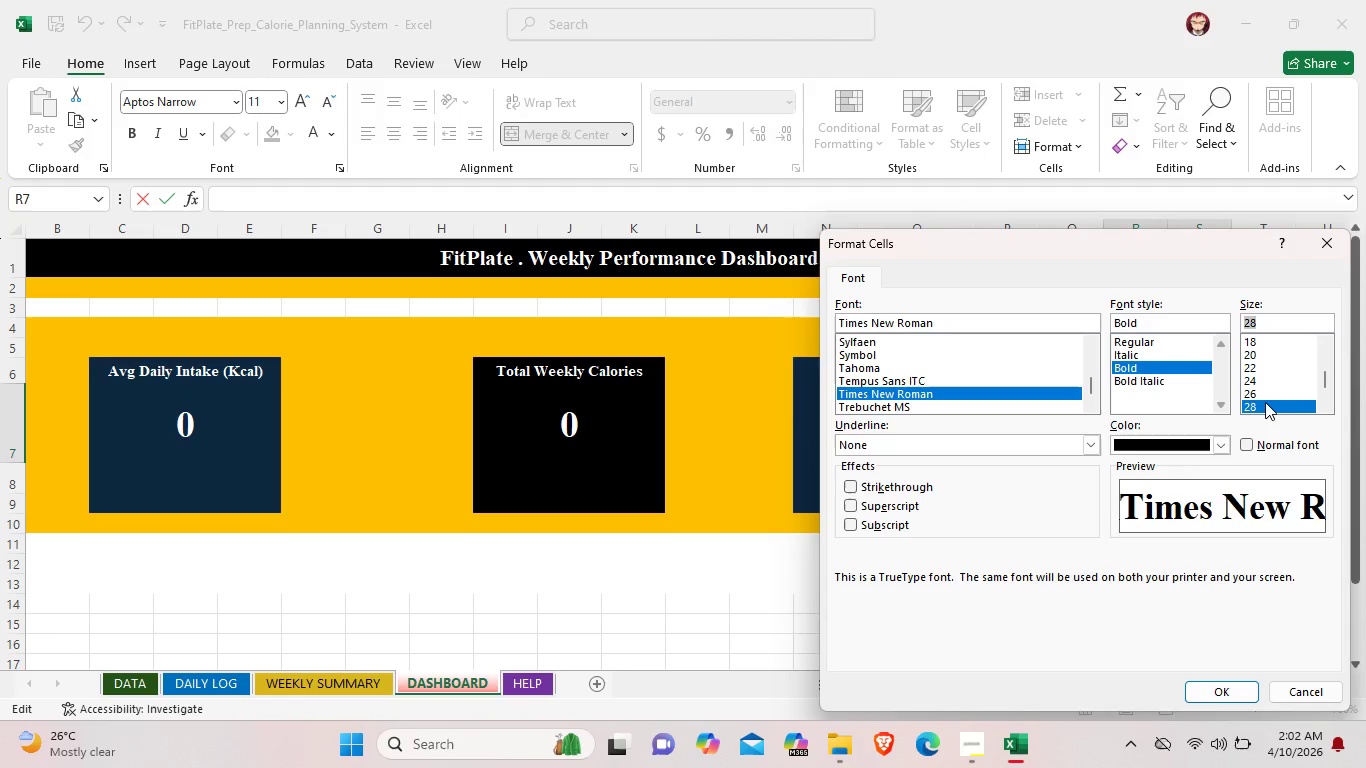 
key(0)
 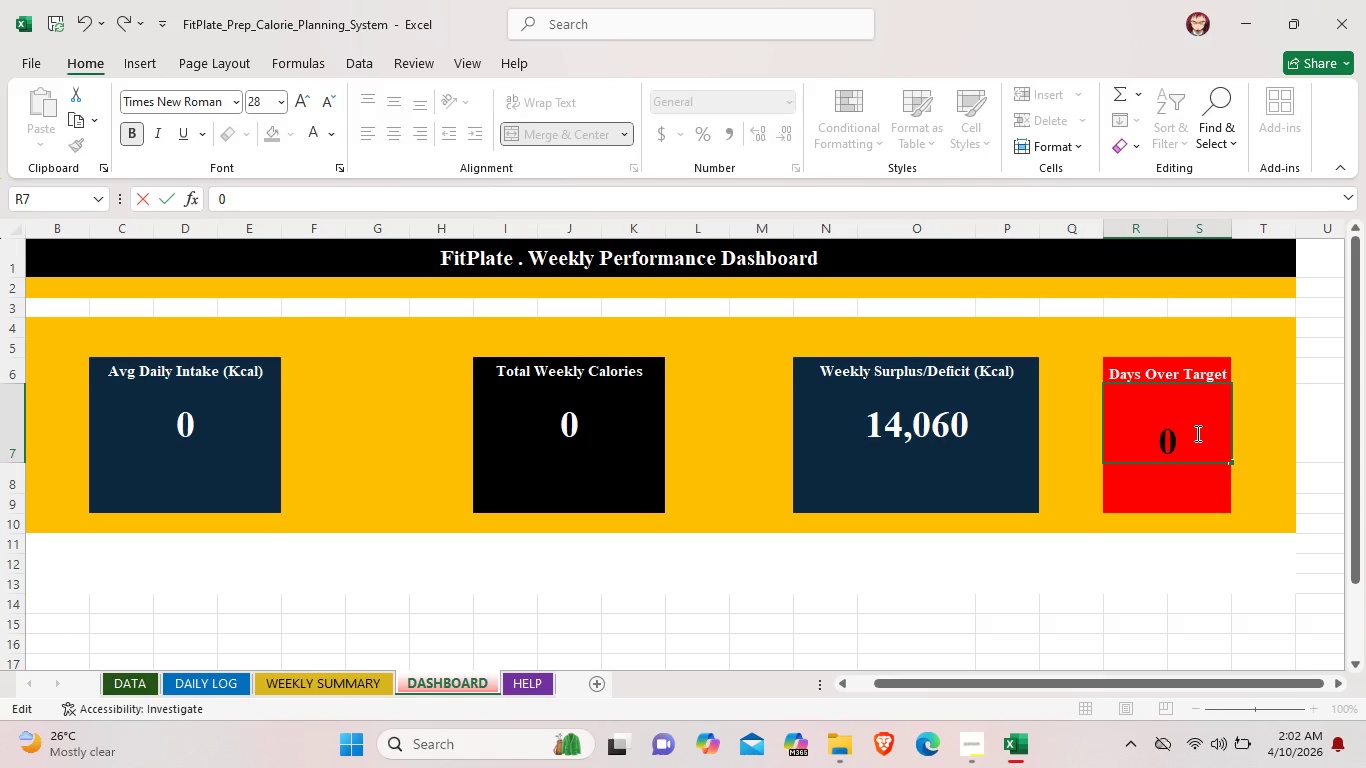 
left_click_drag(start_coordinate=[1195, 437], to_coordinate=[1142, 437])
 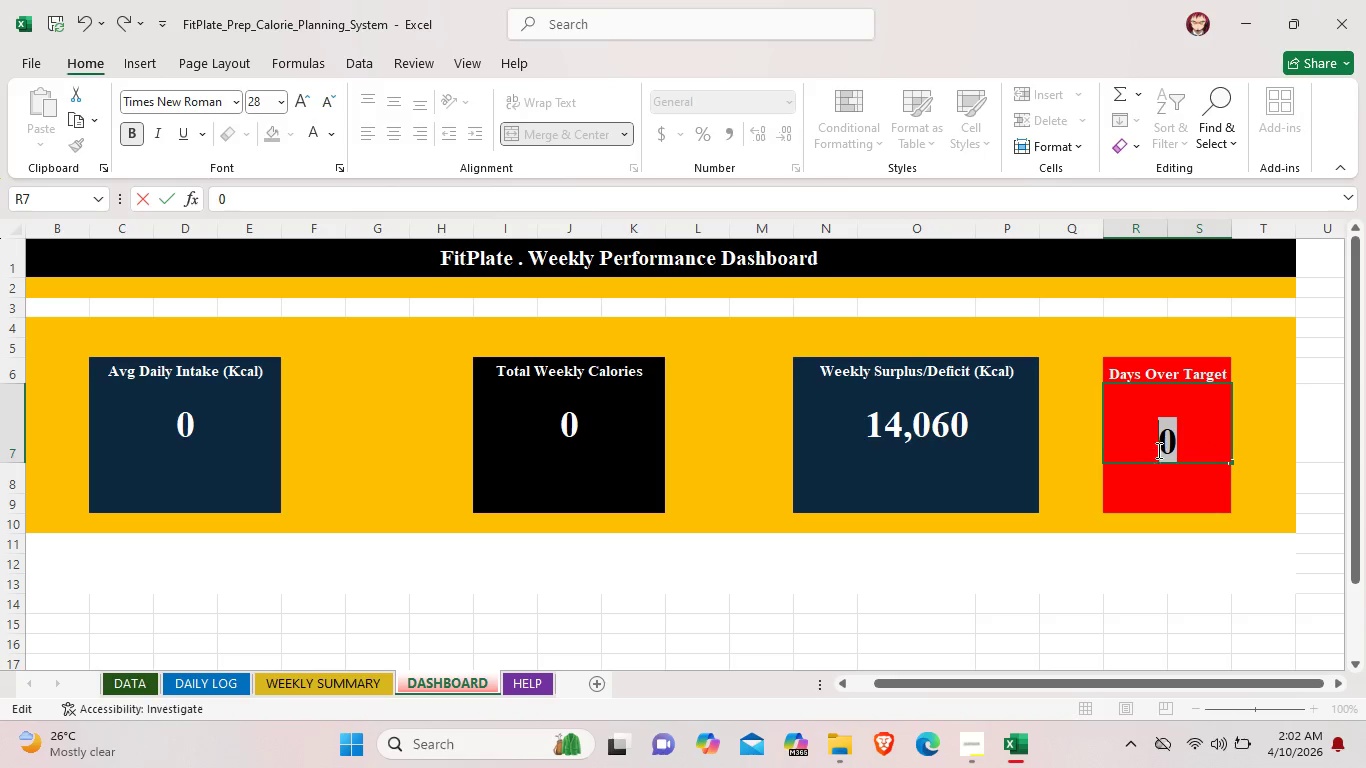 
right_click([1165, 450])
 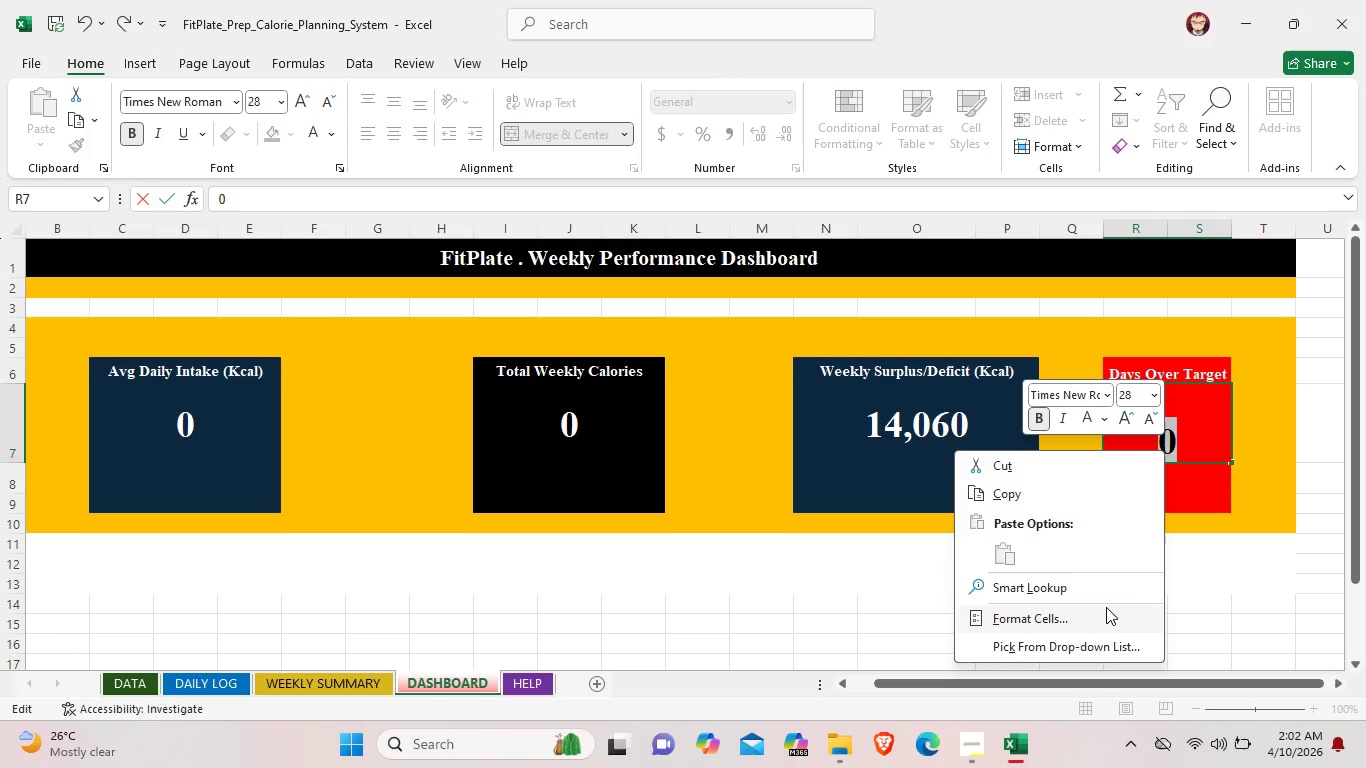 
left_click([1105, 615])
 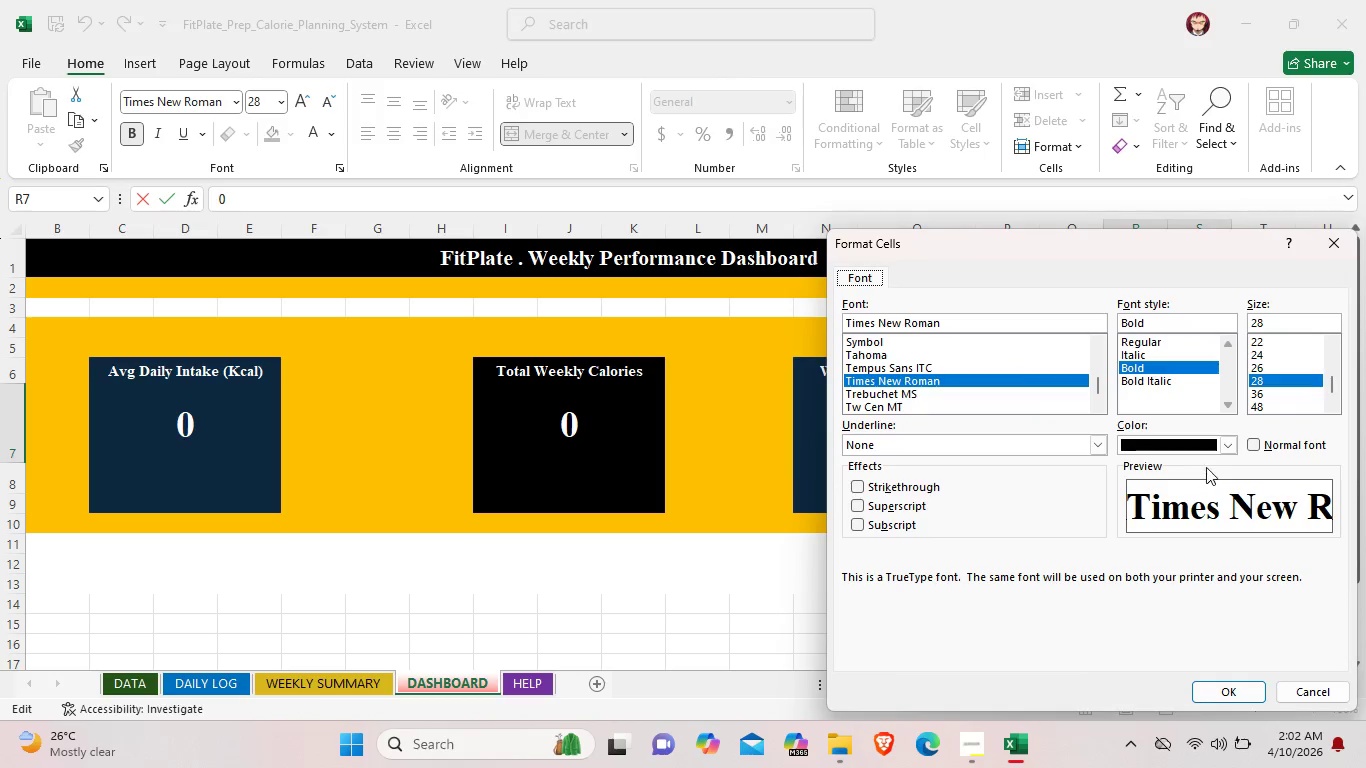 
left_click([1225, 440])
 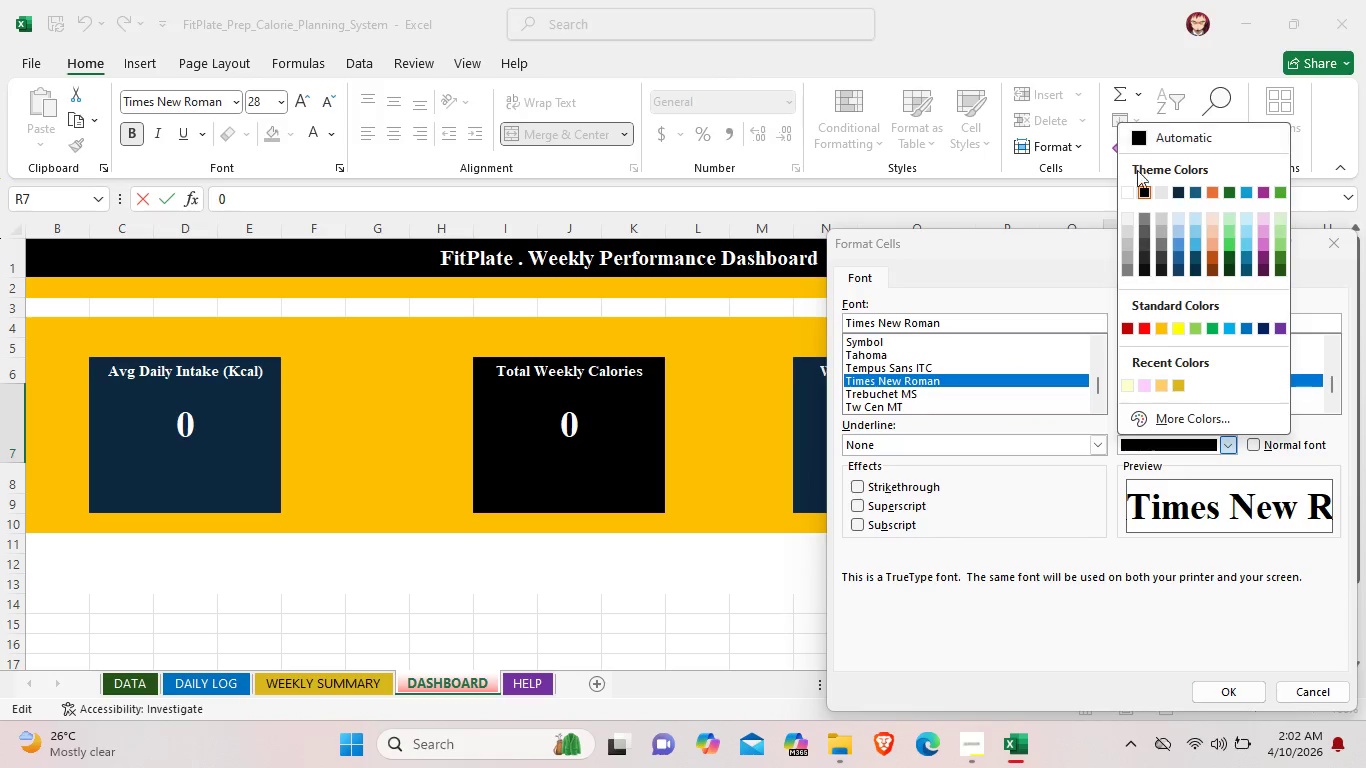 
left_click([1133, 190])
 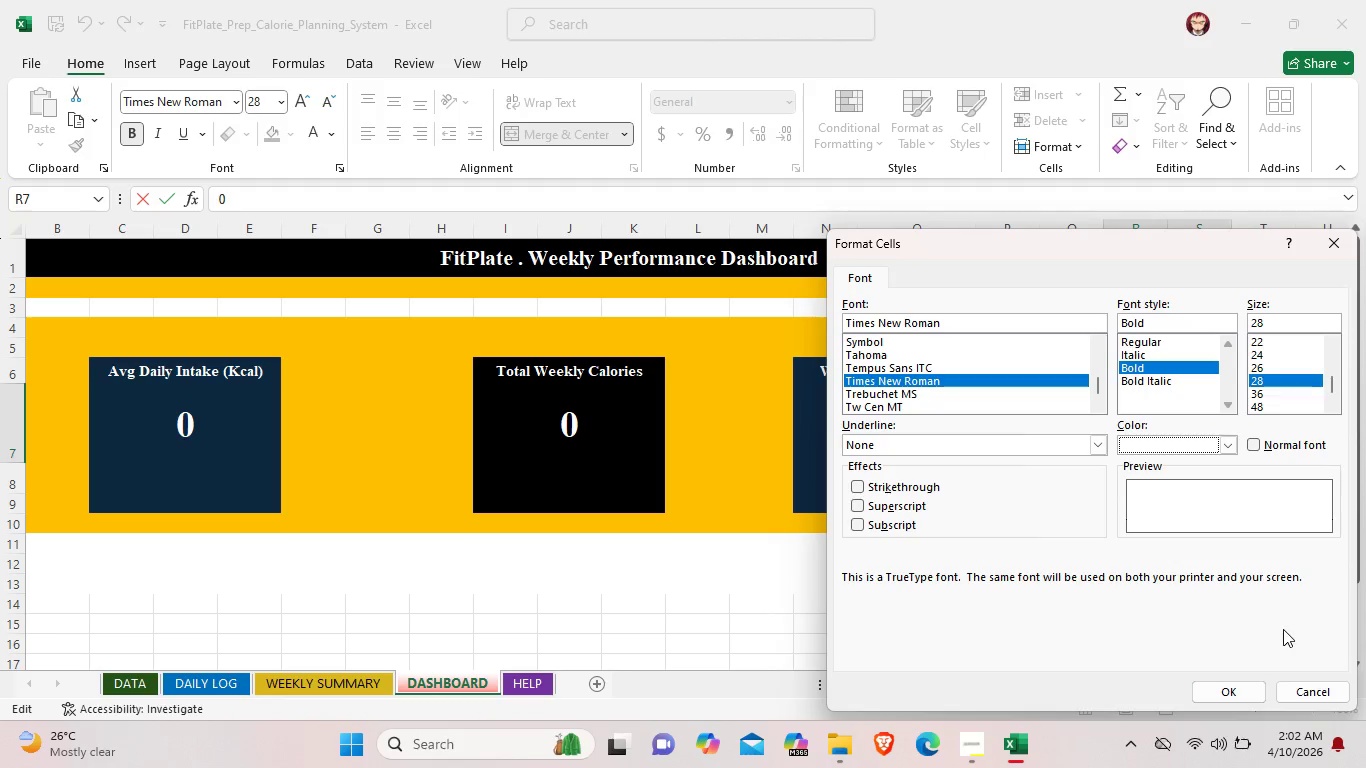 
left_click([1246, 687])
 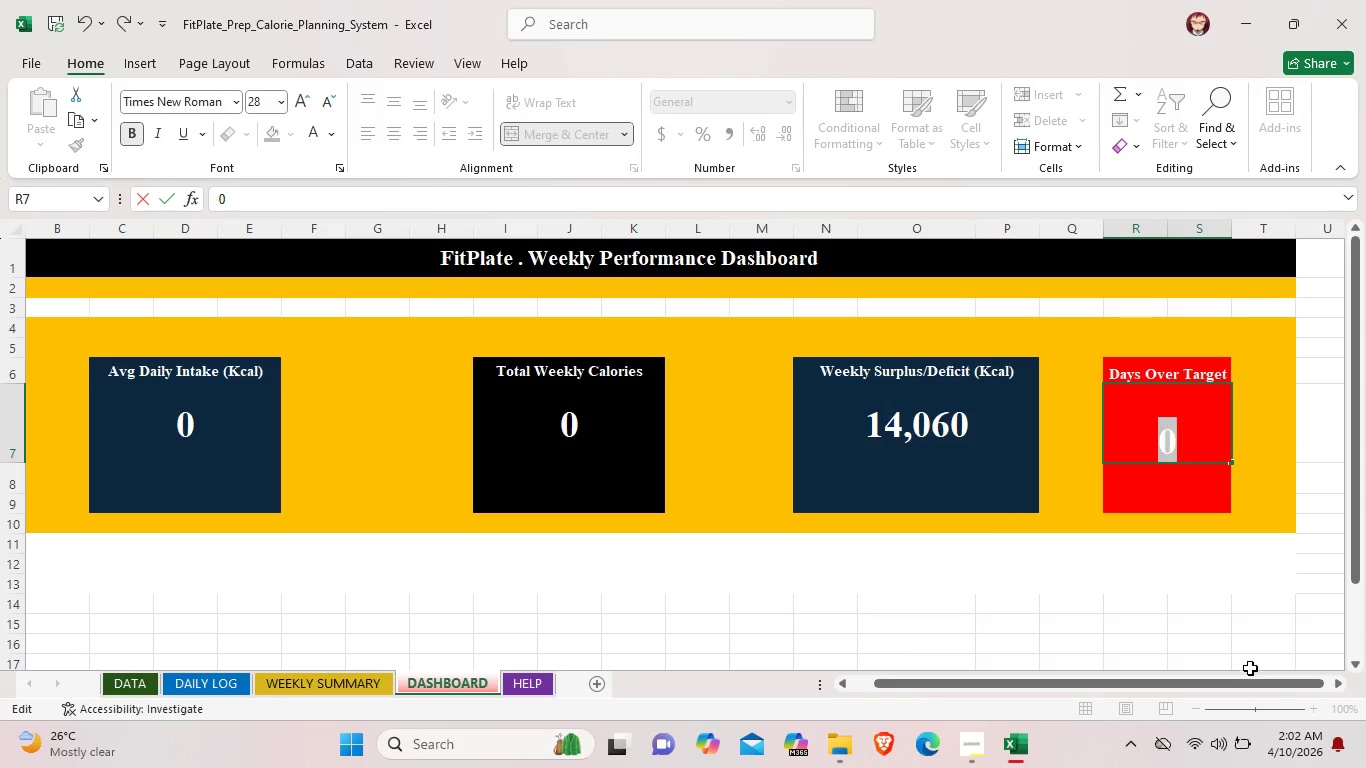 
left_click([1245, 683])
 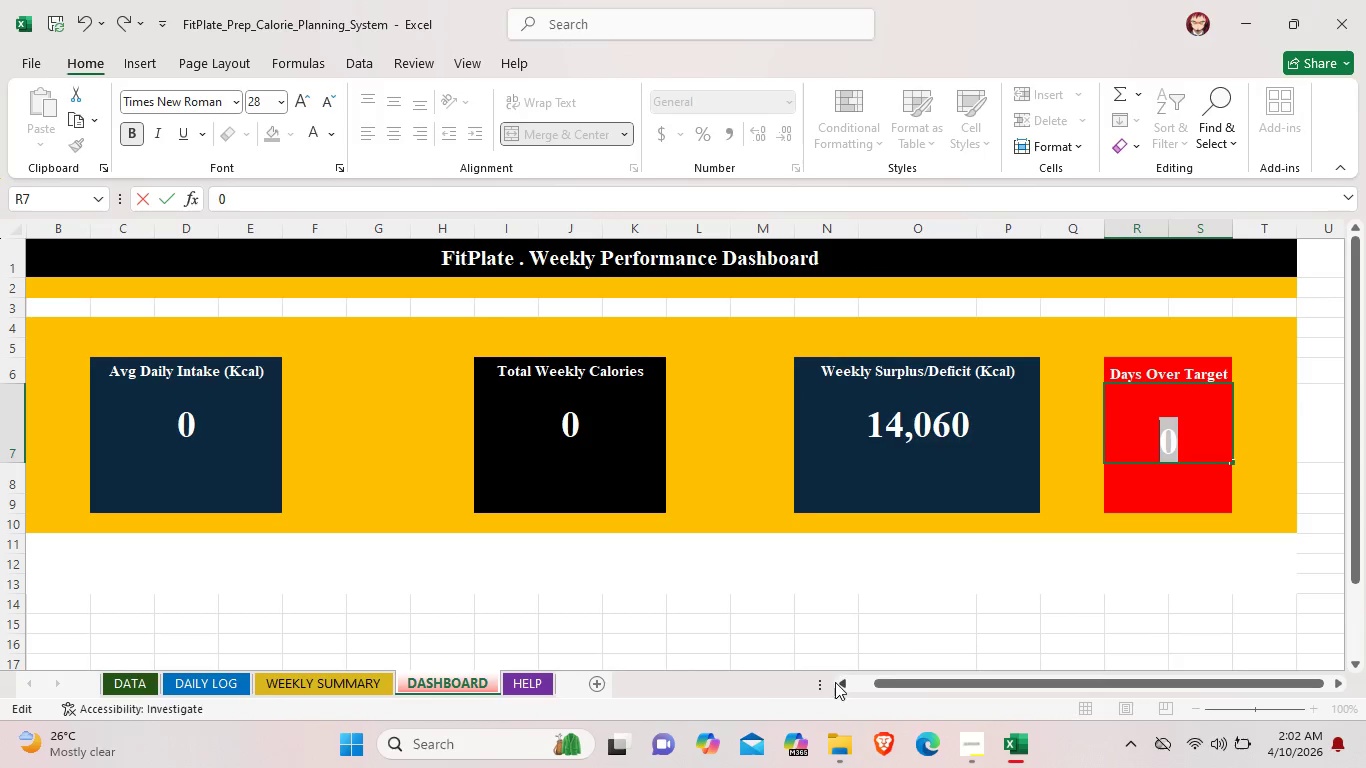 
left_click([781, 681])
 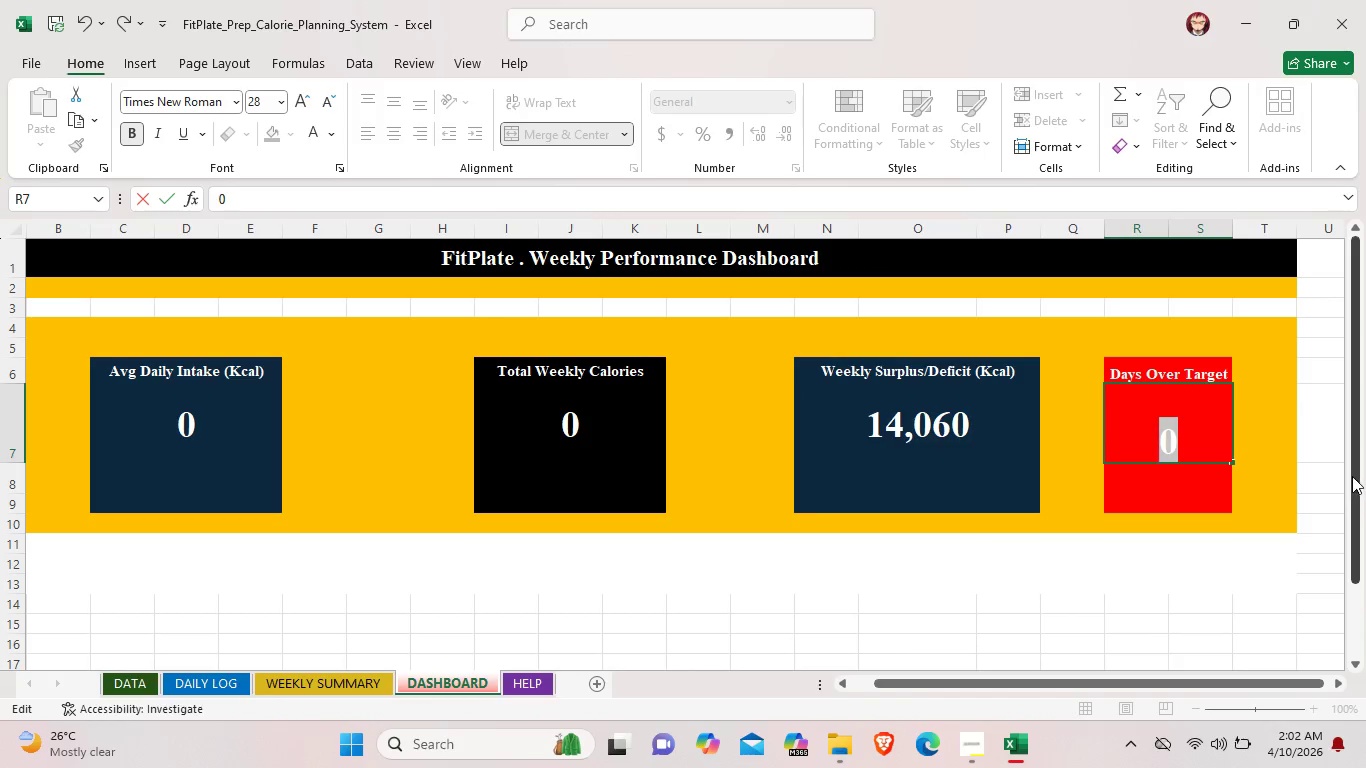 
left_click_drag(start_coordinate=[1345, 473], to_coordinate=[1347, 515])
 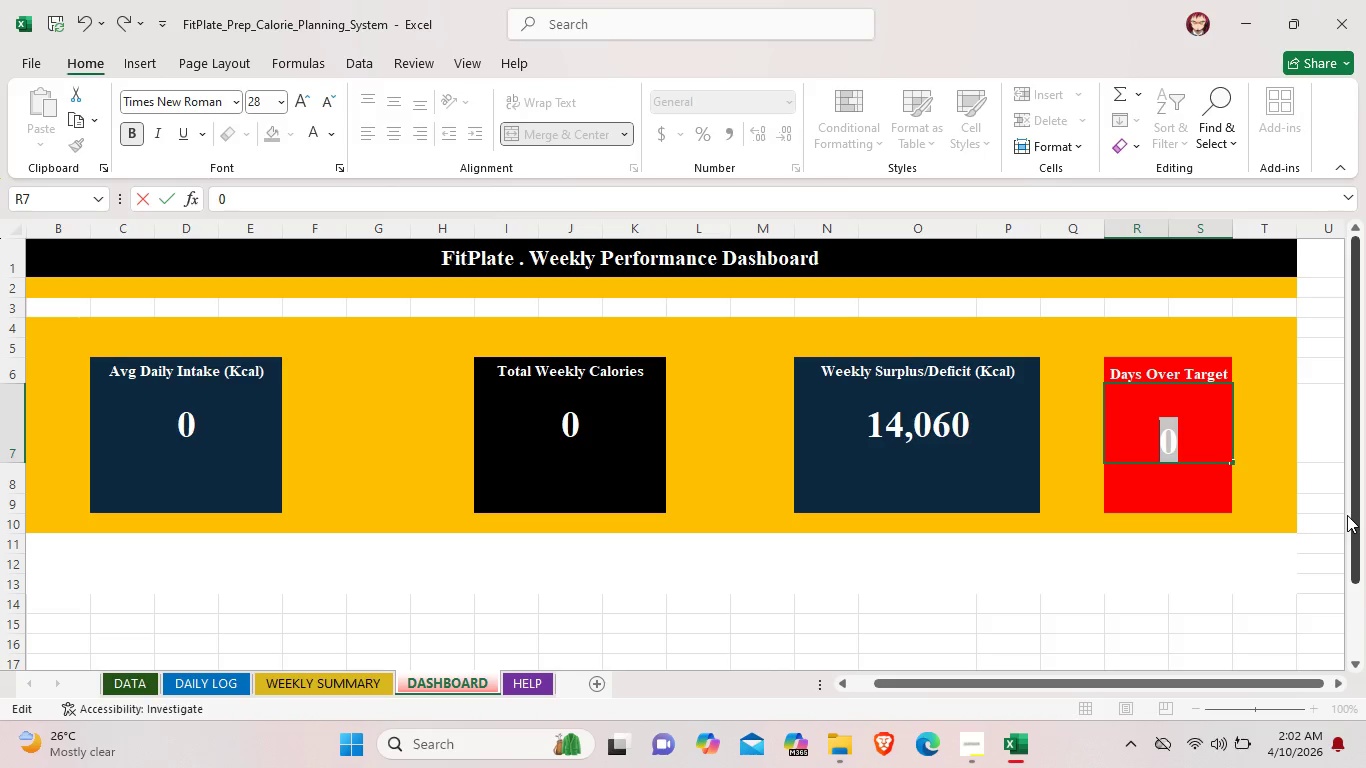 
wait(12.17)
 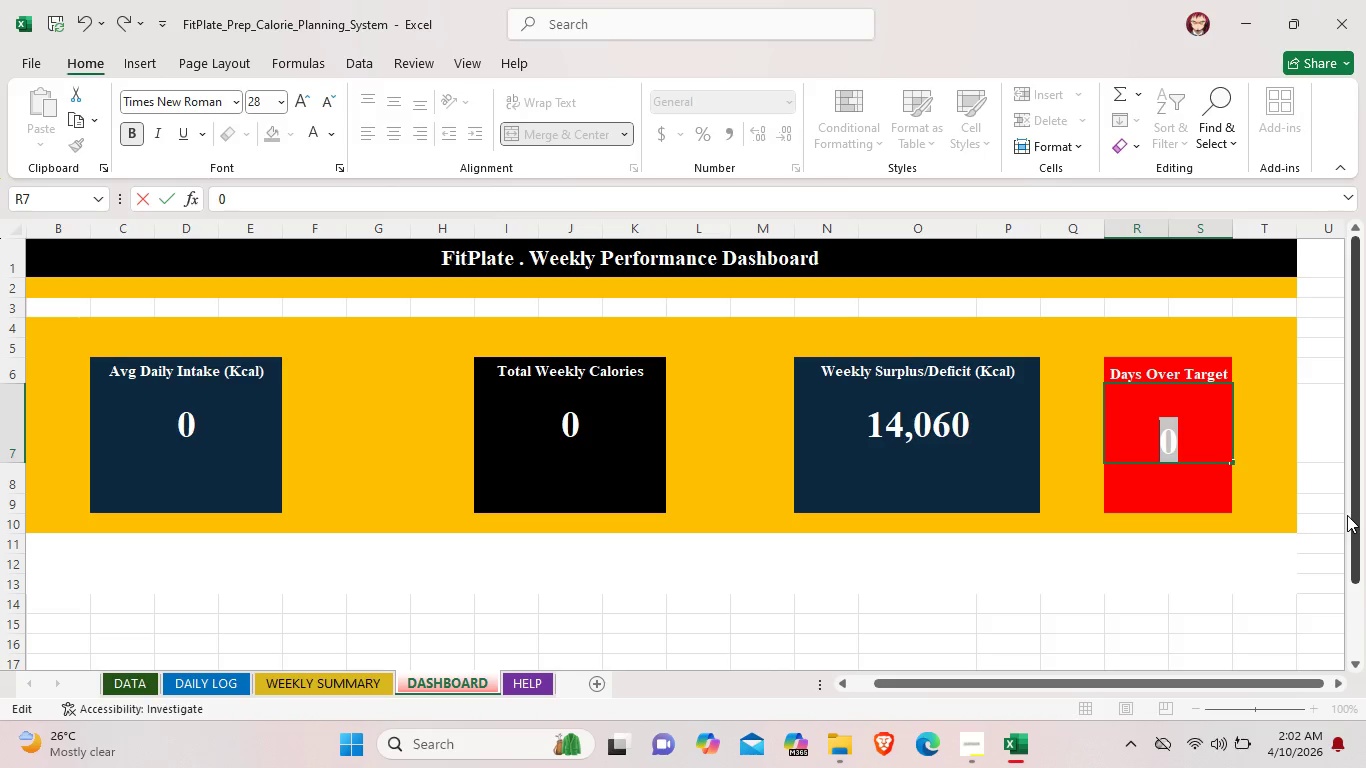 
left_click([292, 136])
 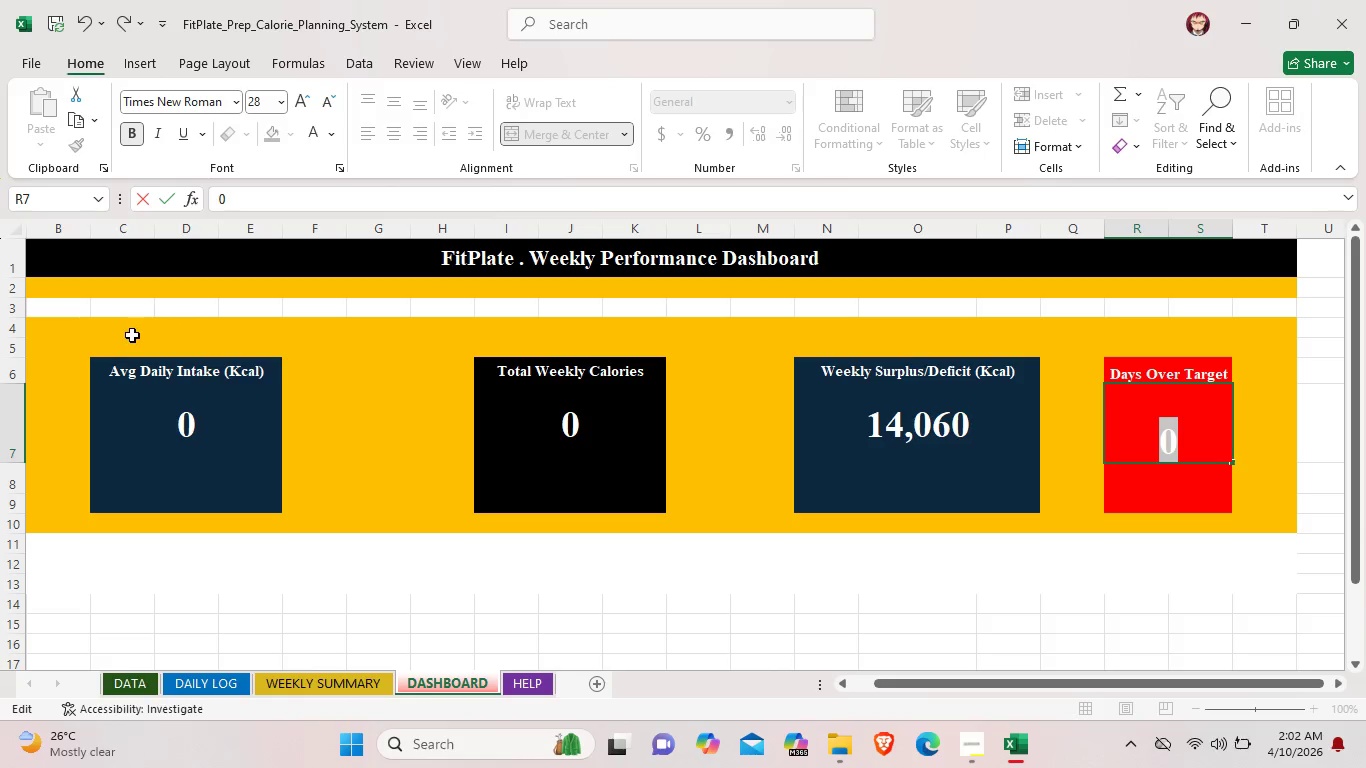 
left_click([130, 337])
 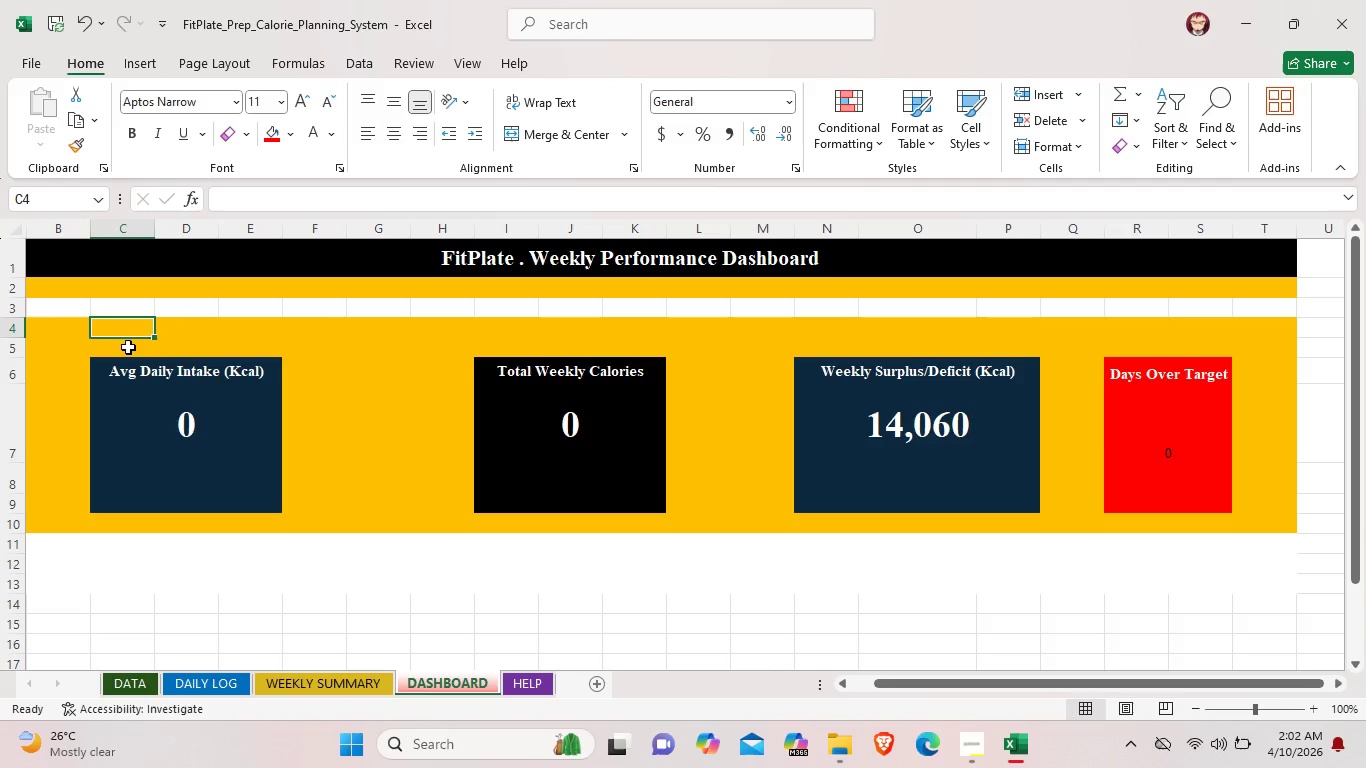 
left_click([128, 349])
 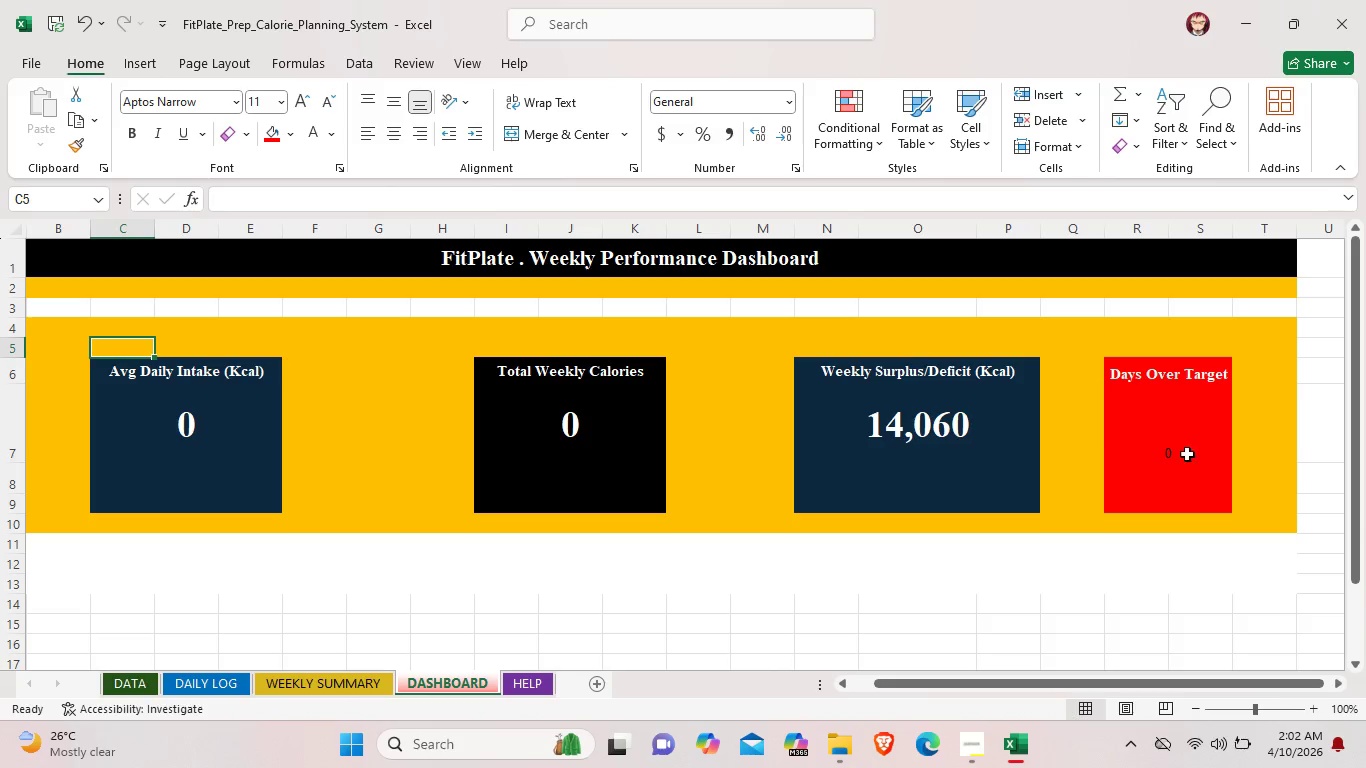 
left_click([1179, 459])
 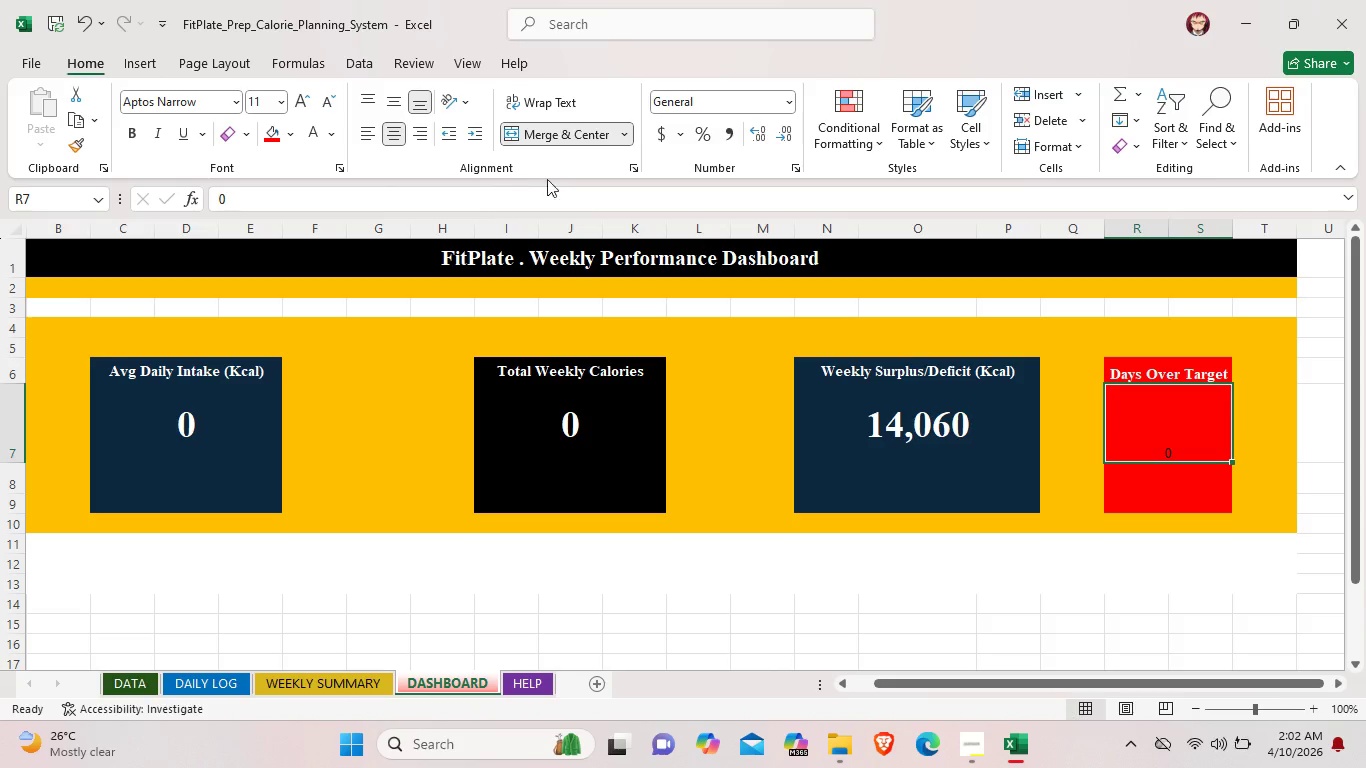 
left_click([397, 101])
 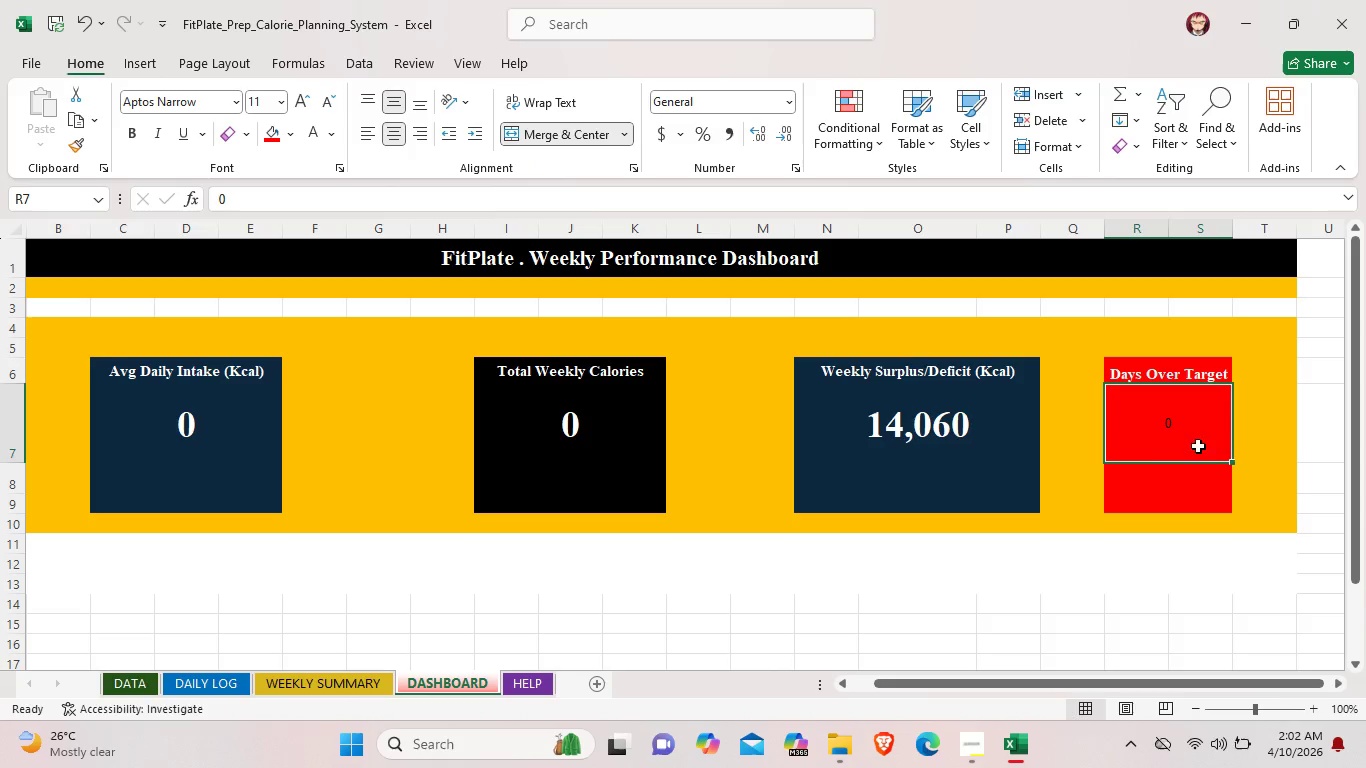 
right_click([1166, 446])
 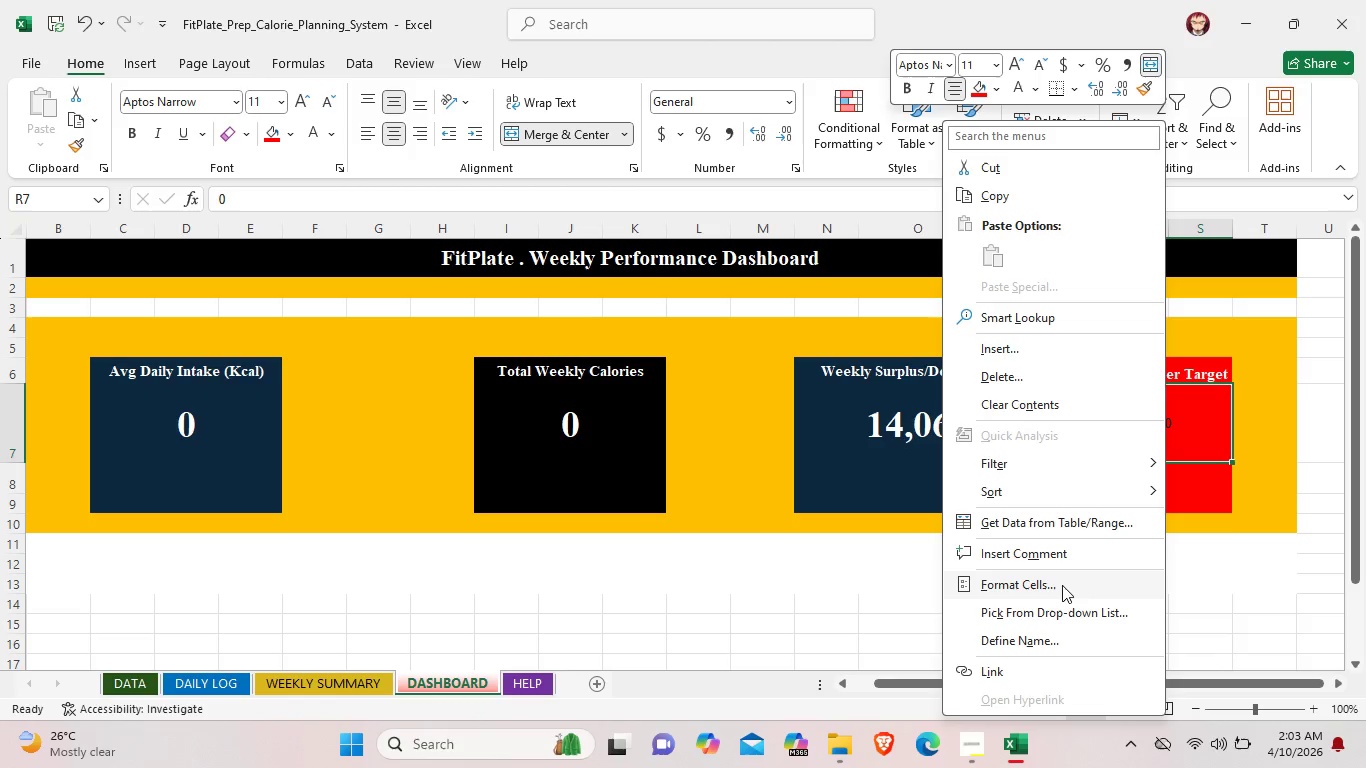 
left_click([1063, 583])
 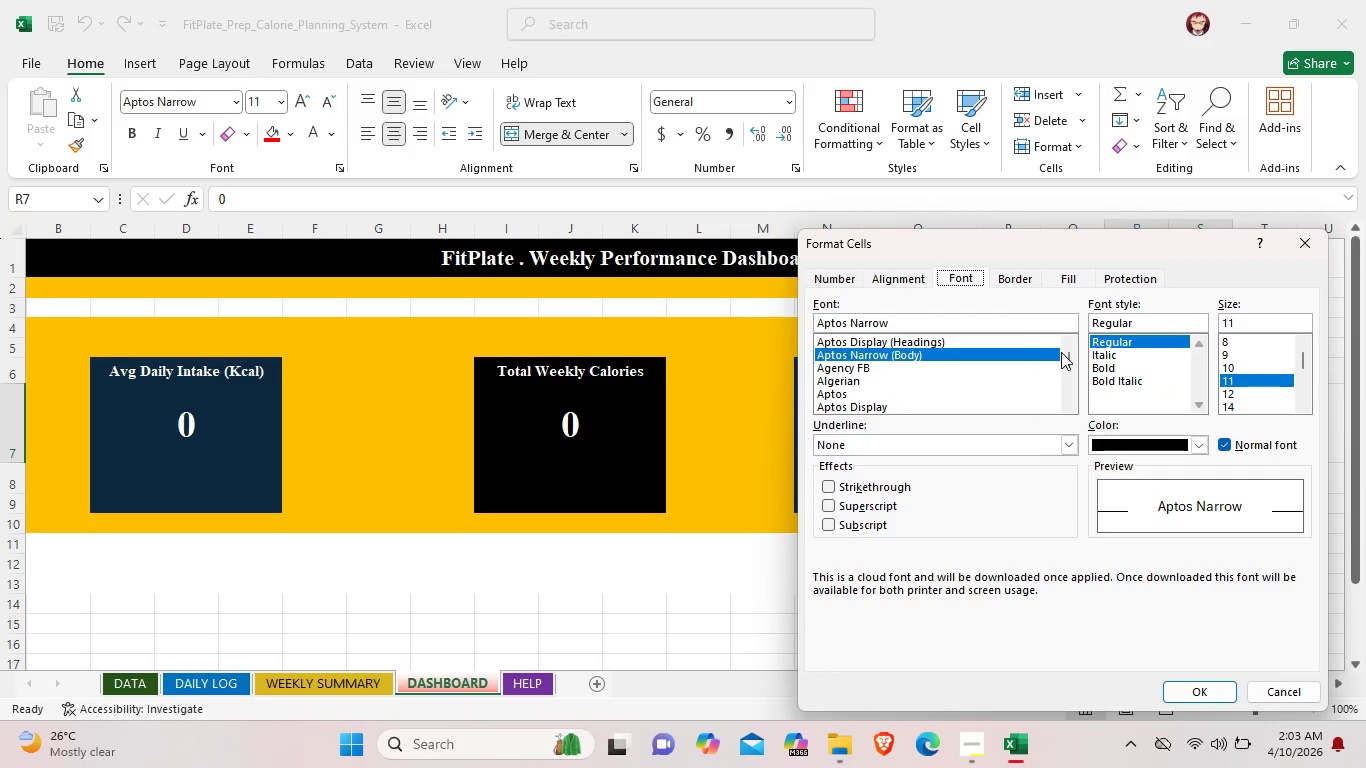 
left_click_drag(start_coordinate=[1066, 352], to_coordinate=[1062, 411])
 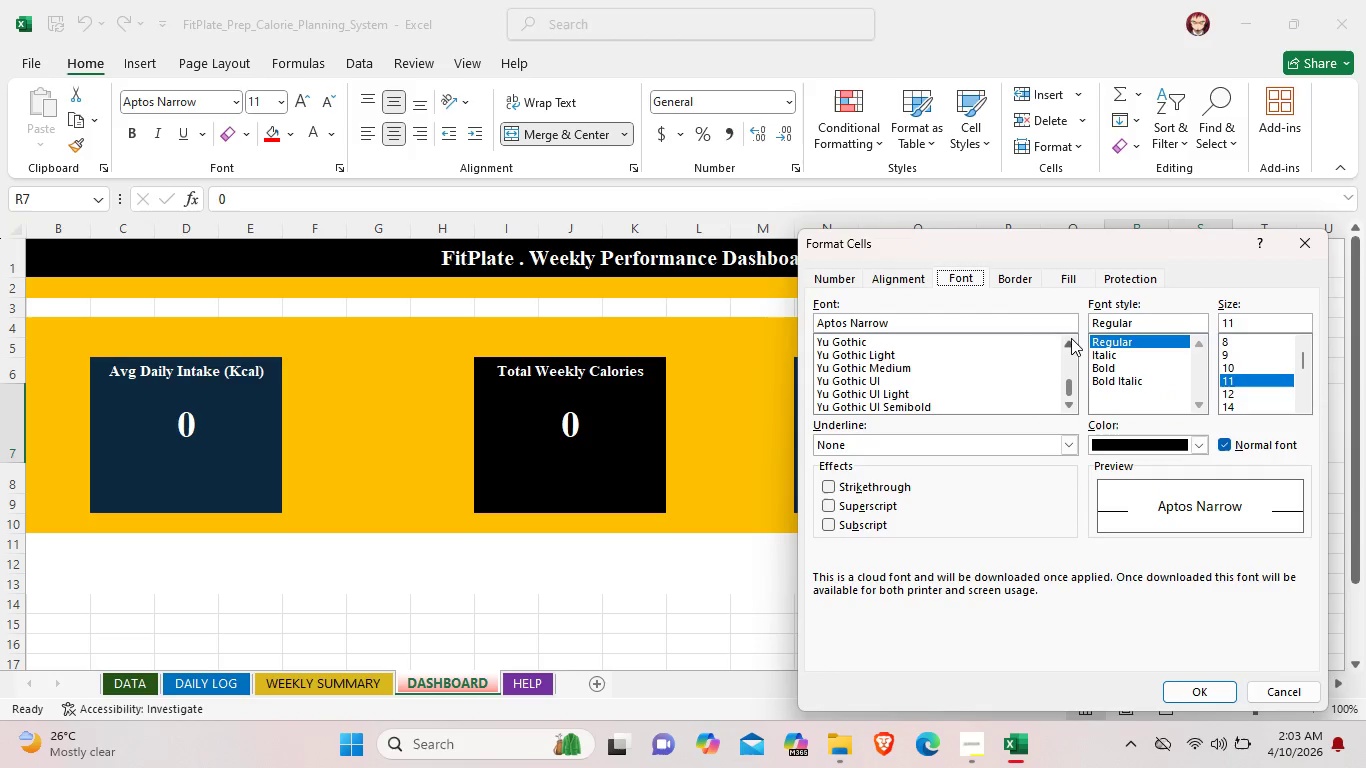 
double_click([1071, 338])
 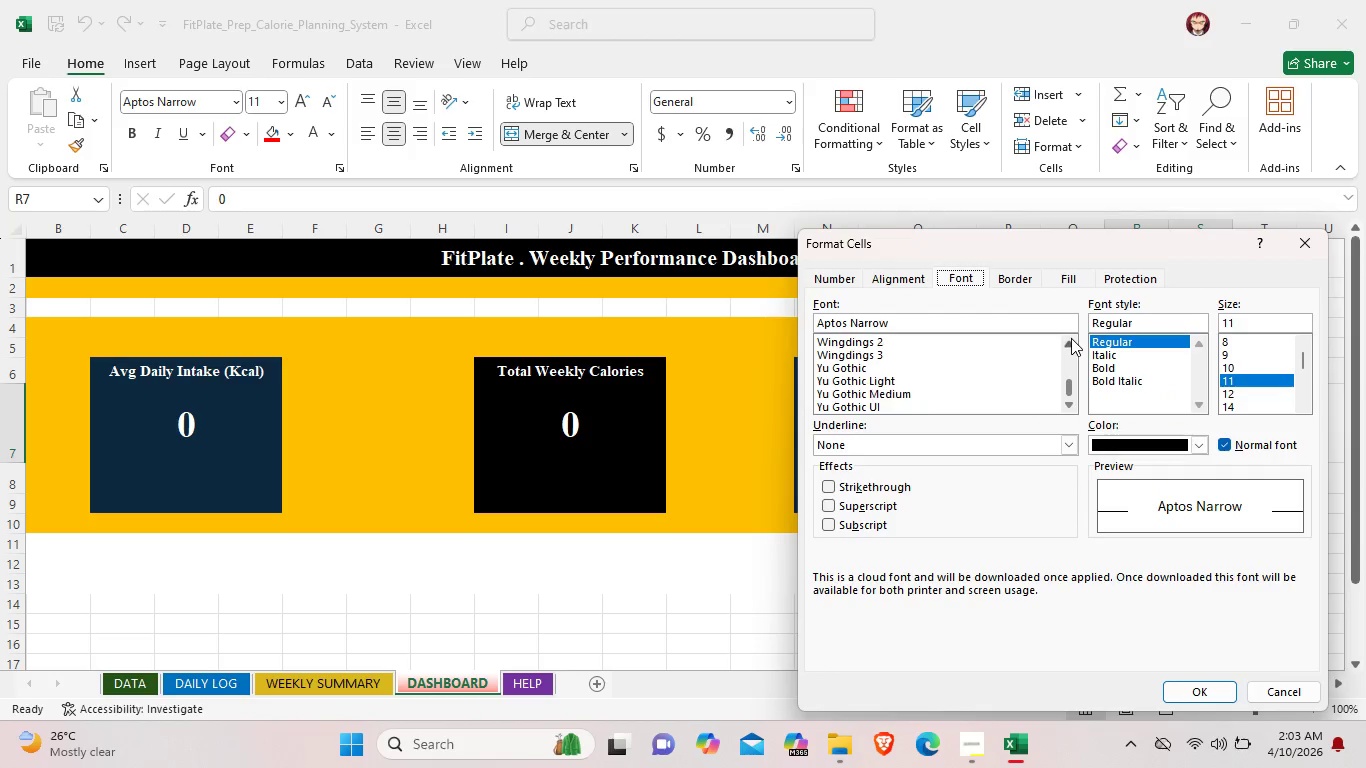 
triple_click([1071, 338])
 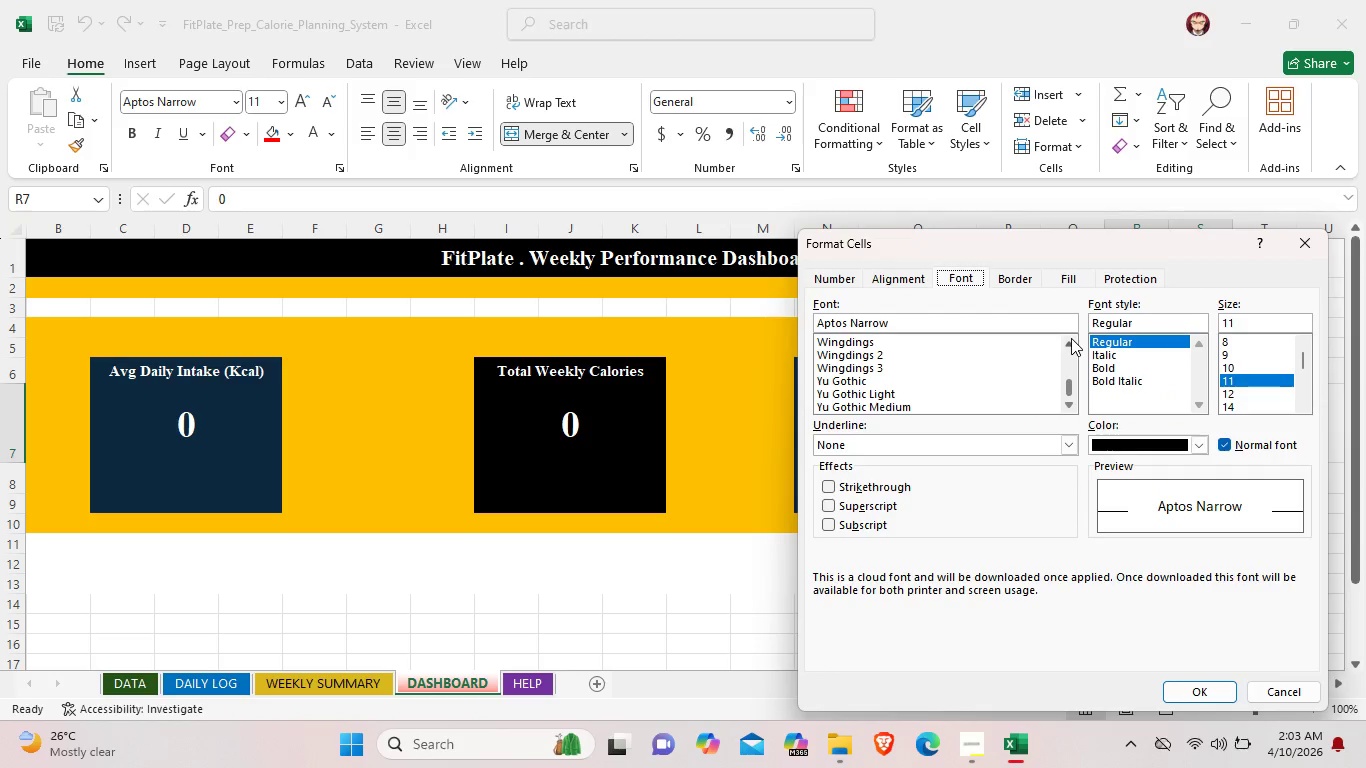 
triple_click([1071, 338])
 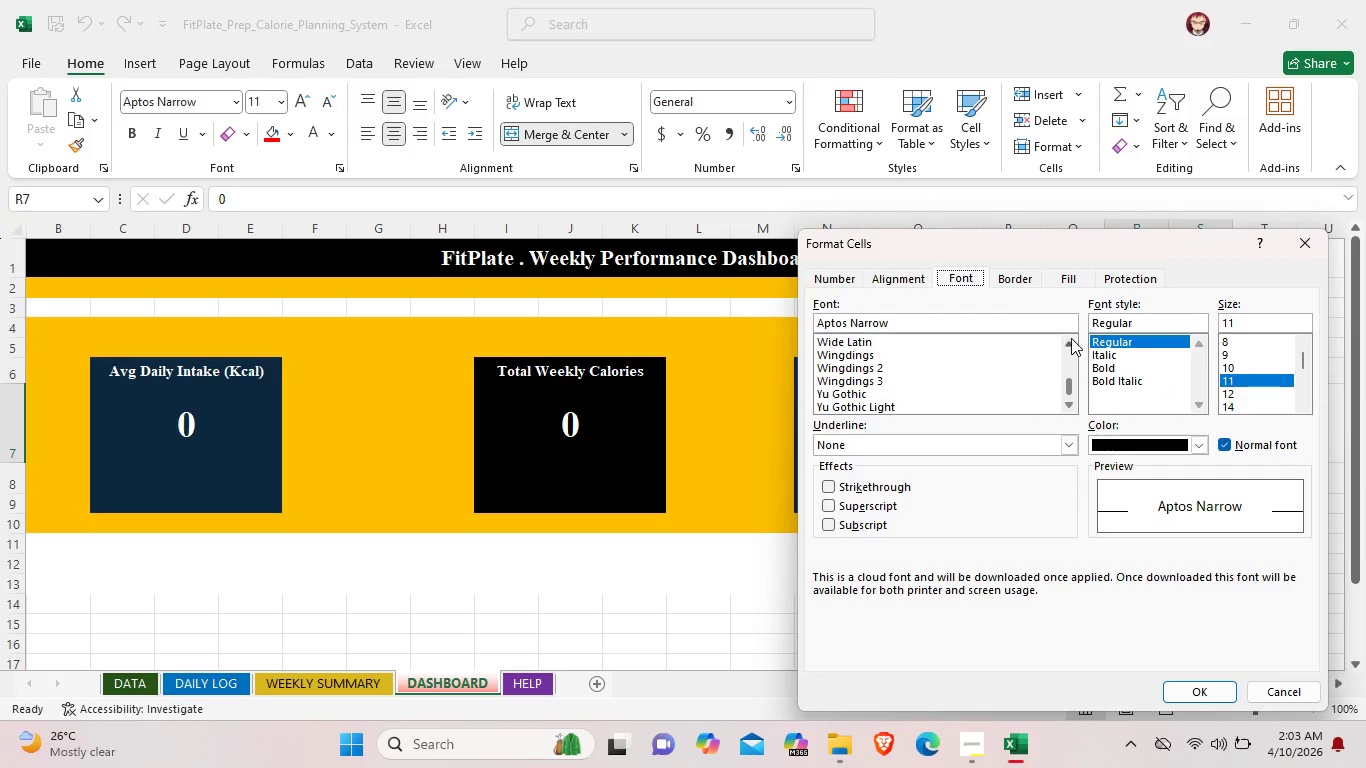 
triple_click([1071, 338])
 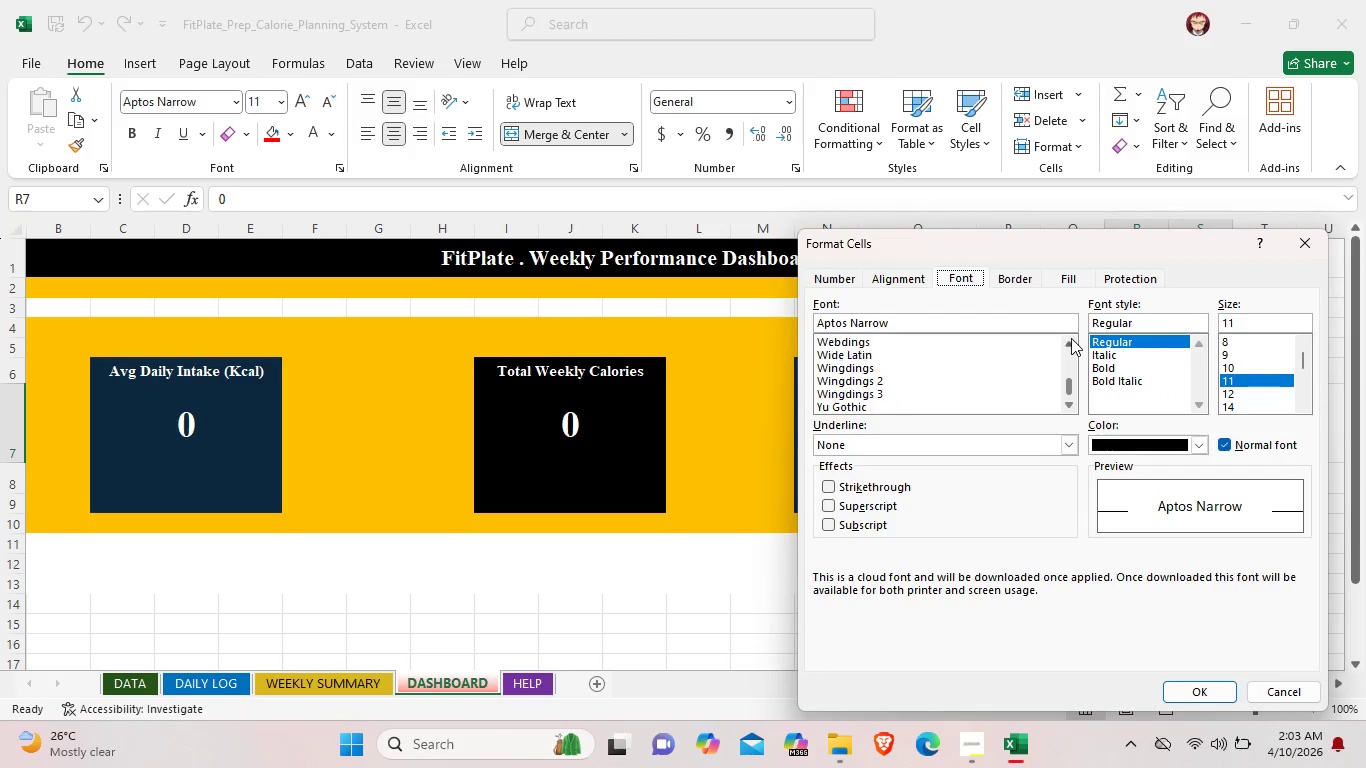 
triple_click([1071, 338])
 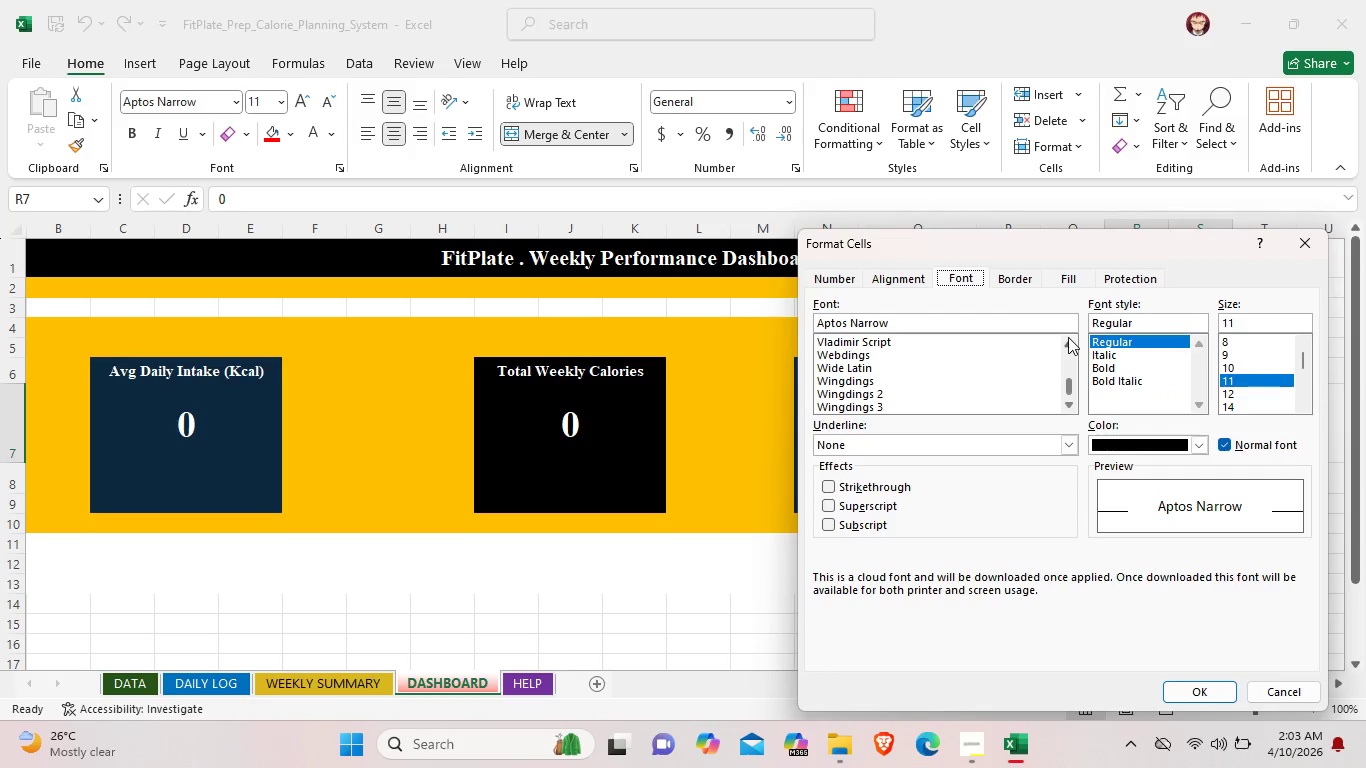 
triple_click([1068, 337])
 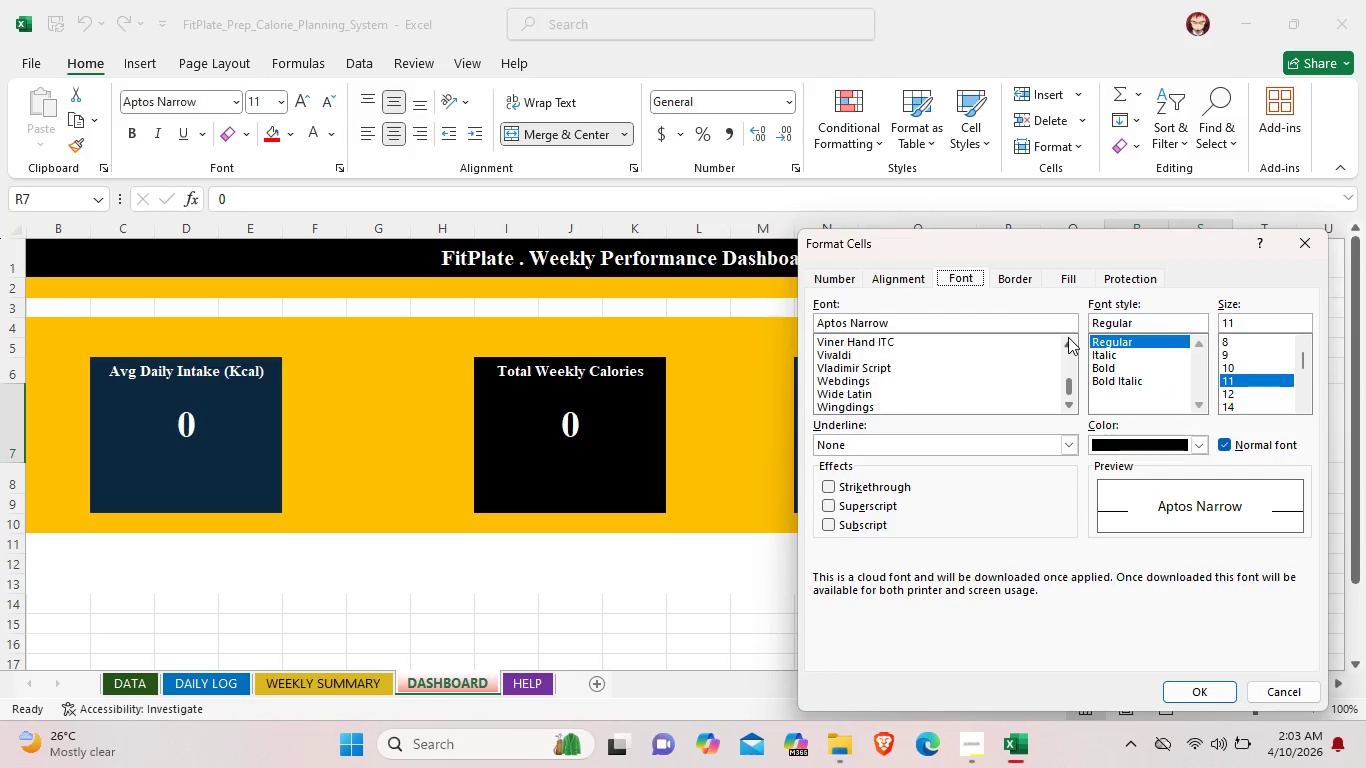 
triple_click([1068, 337])
 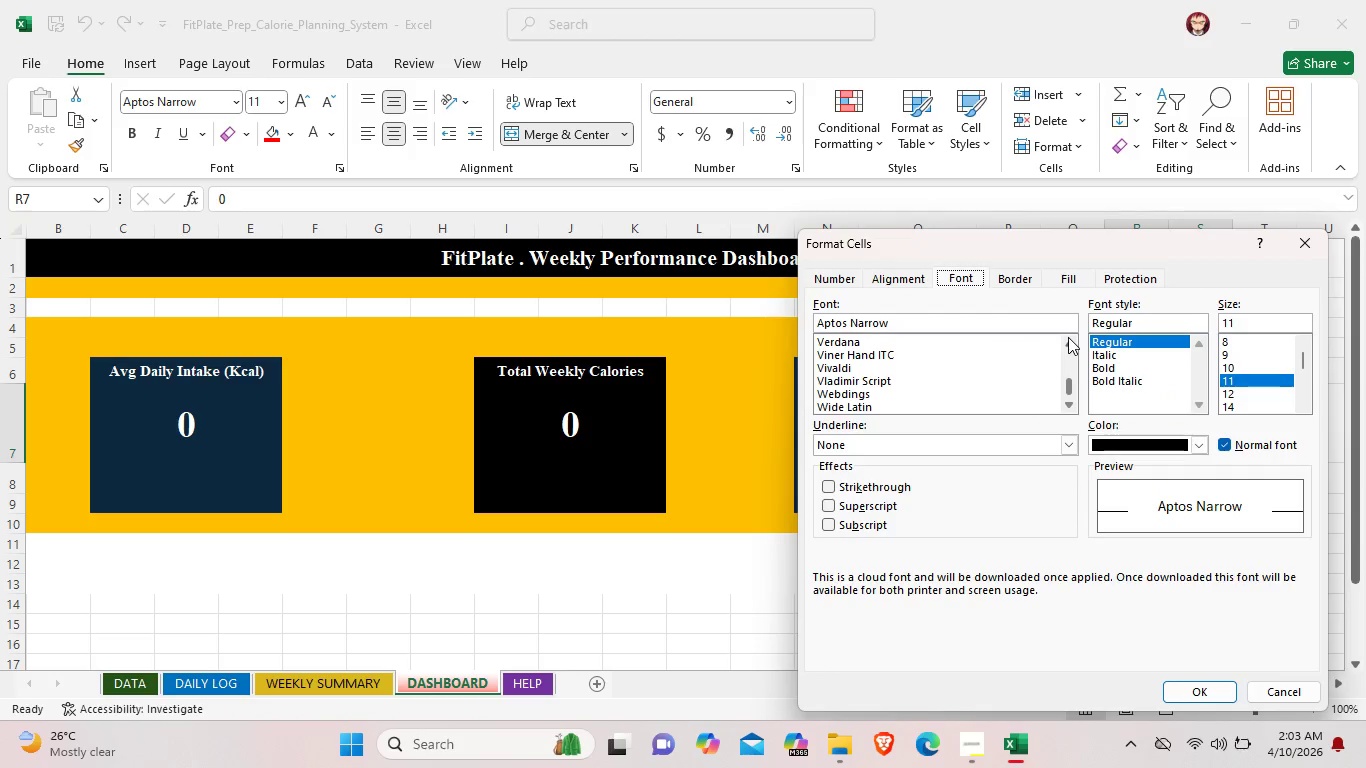 
triple_click([1068, 337])
 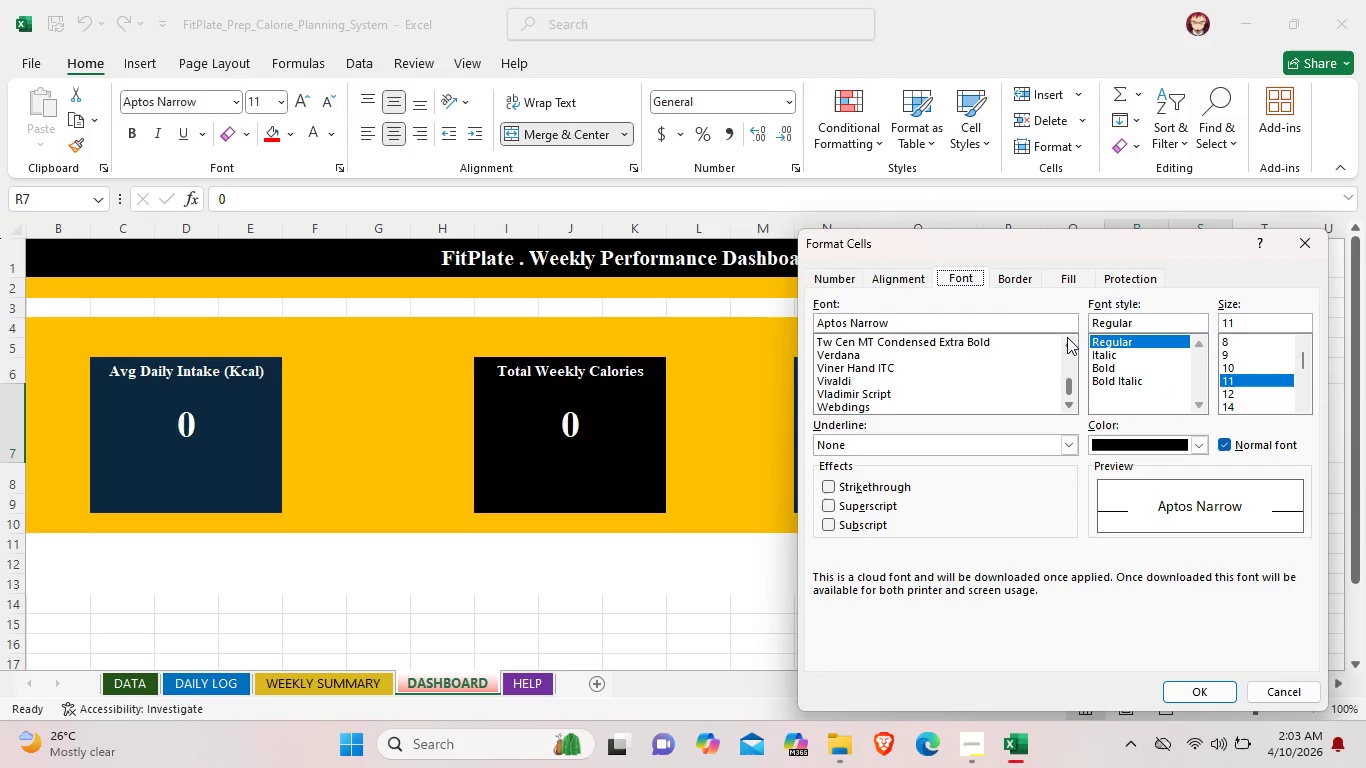 
triple_click([1067, 337])
 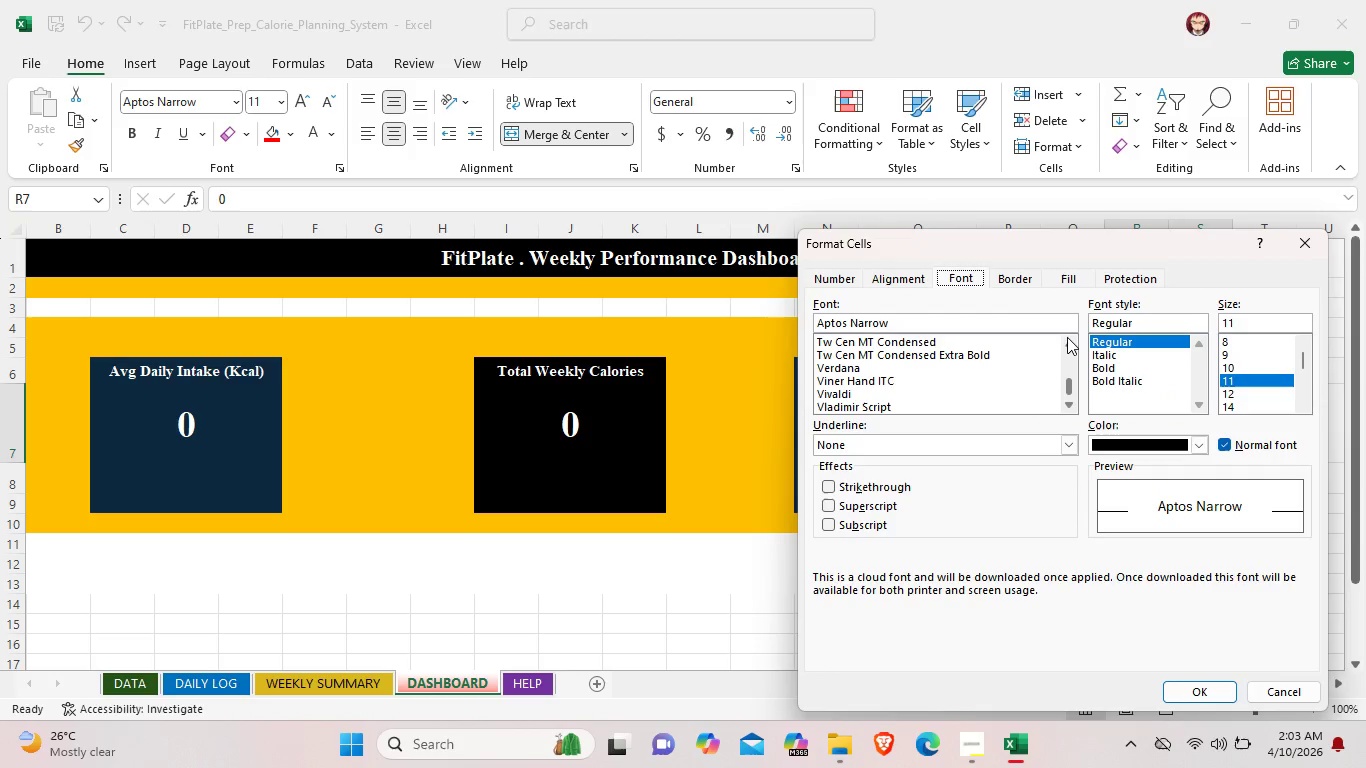 
triple_click([1067, 337])
 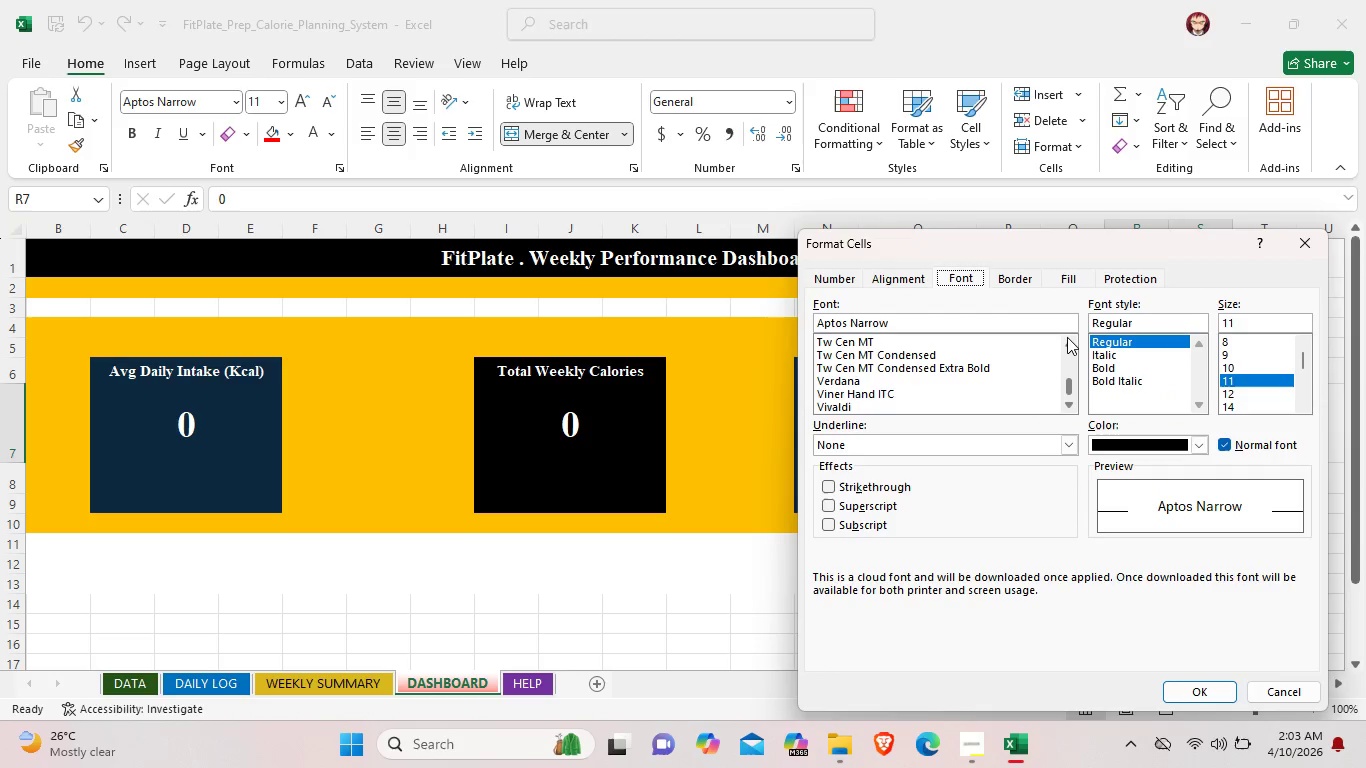 
triple_click([1067, 337])
 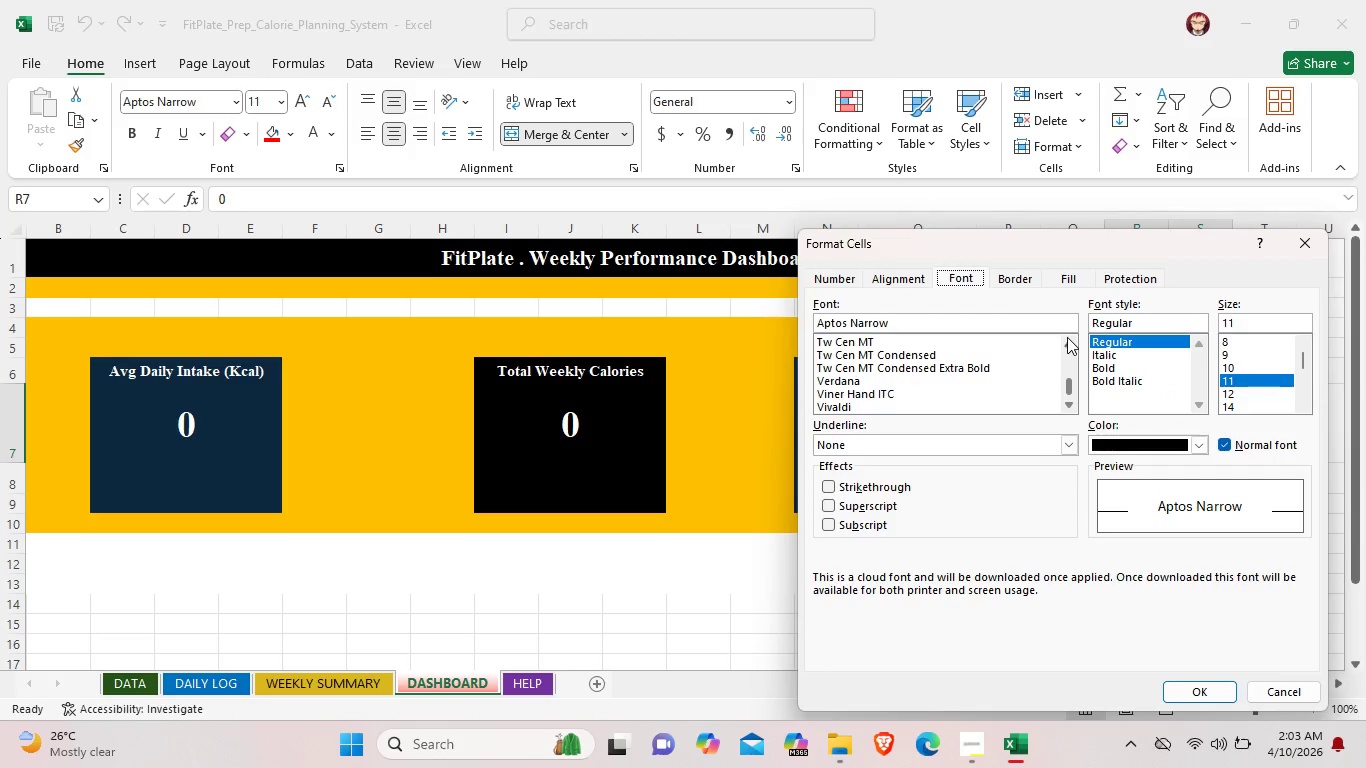 
triple_click([1067, 337])
 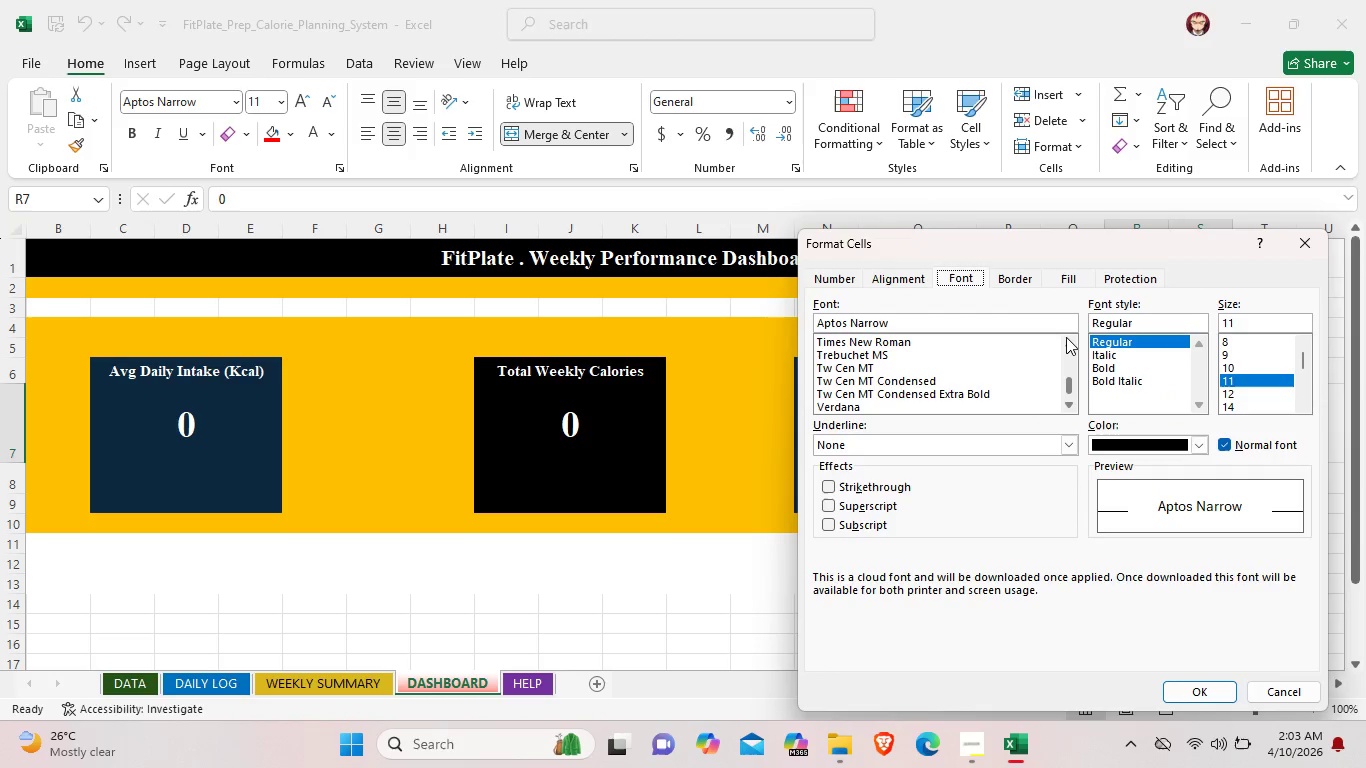 
triple_click([1066, 337])
 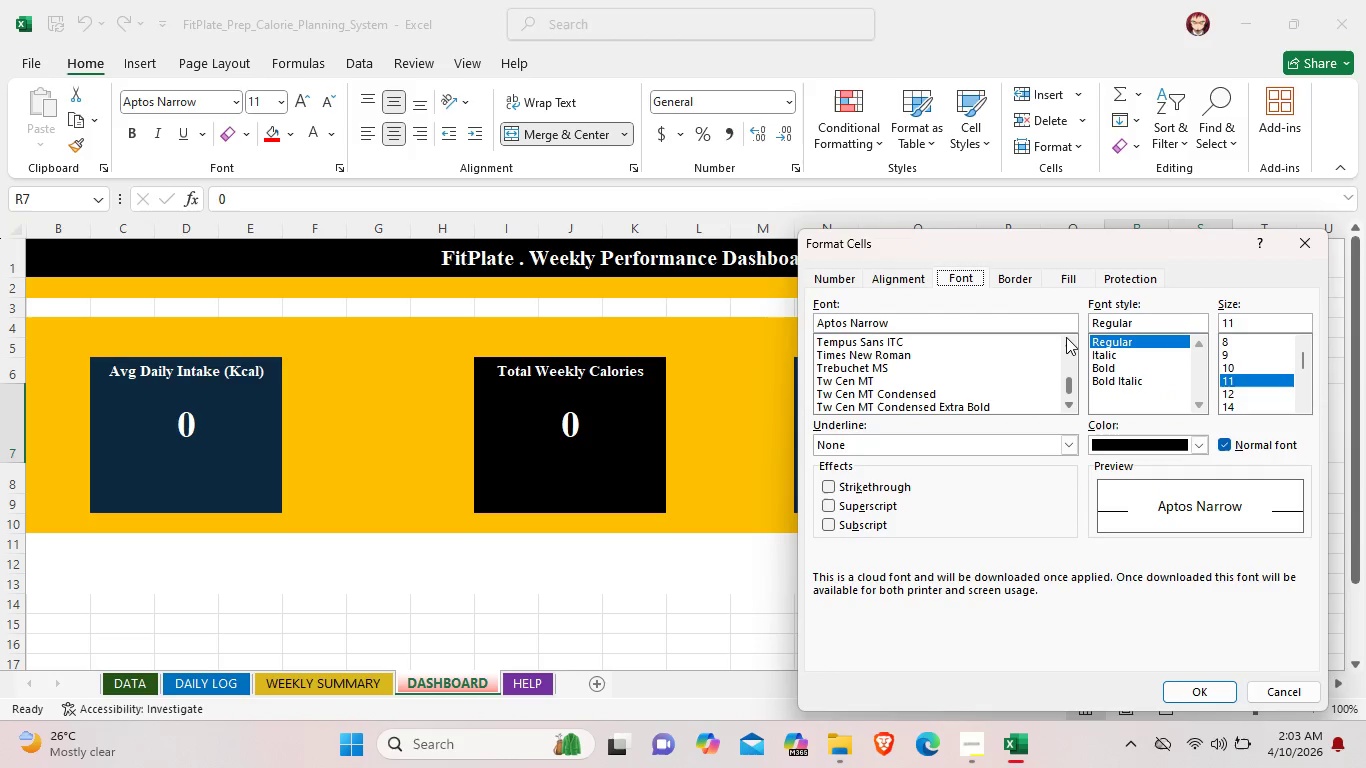 
triple_click([1066, 337])
 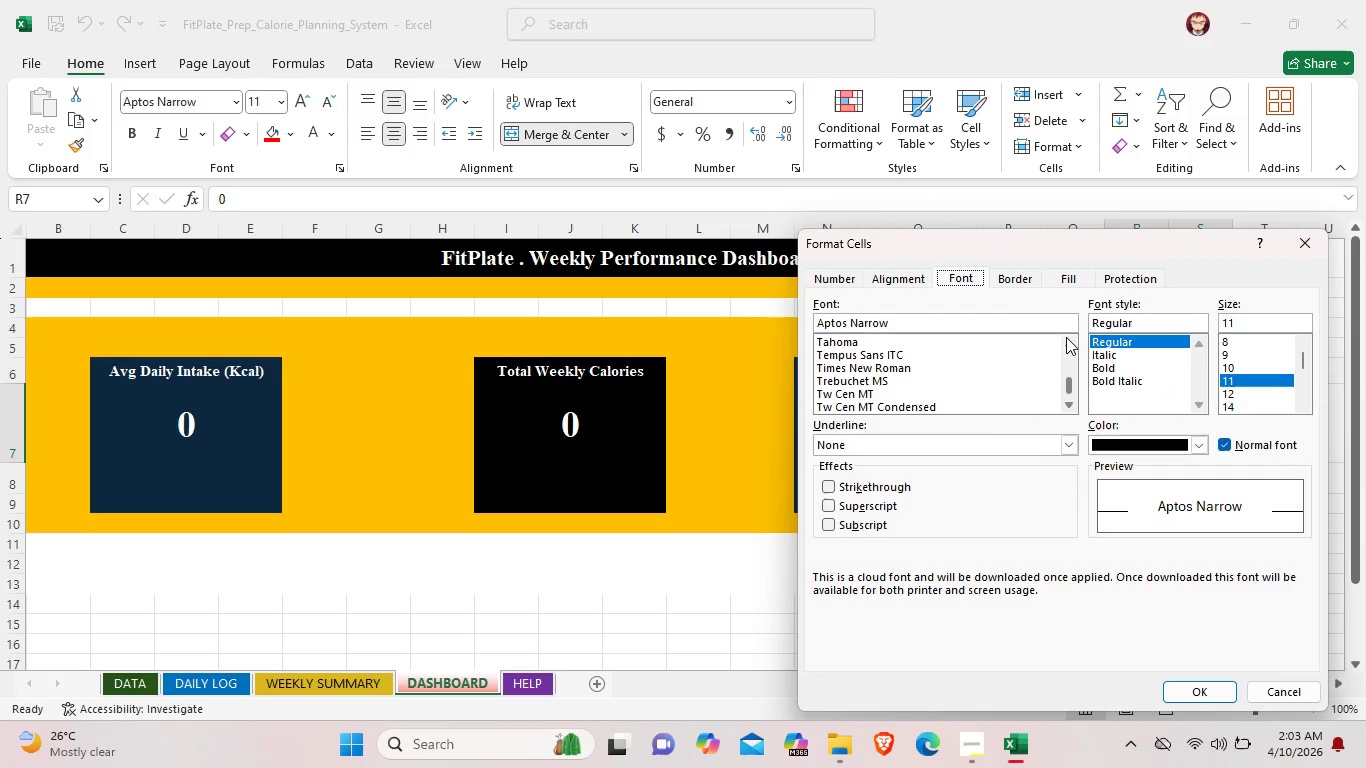 
triple_click([1066, 337])
 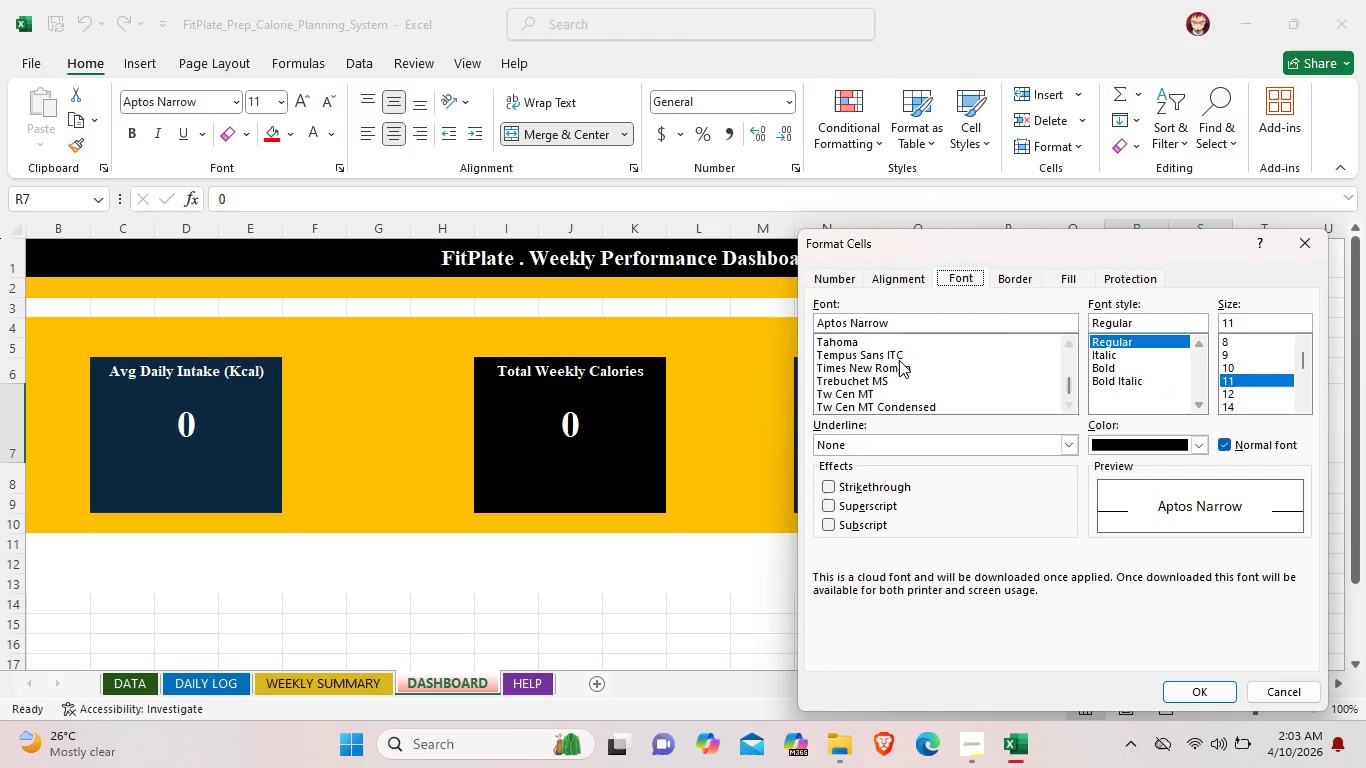 
left_click([897, 363])
 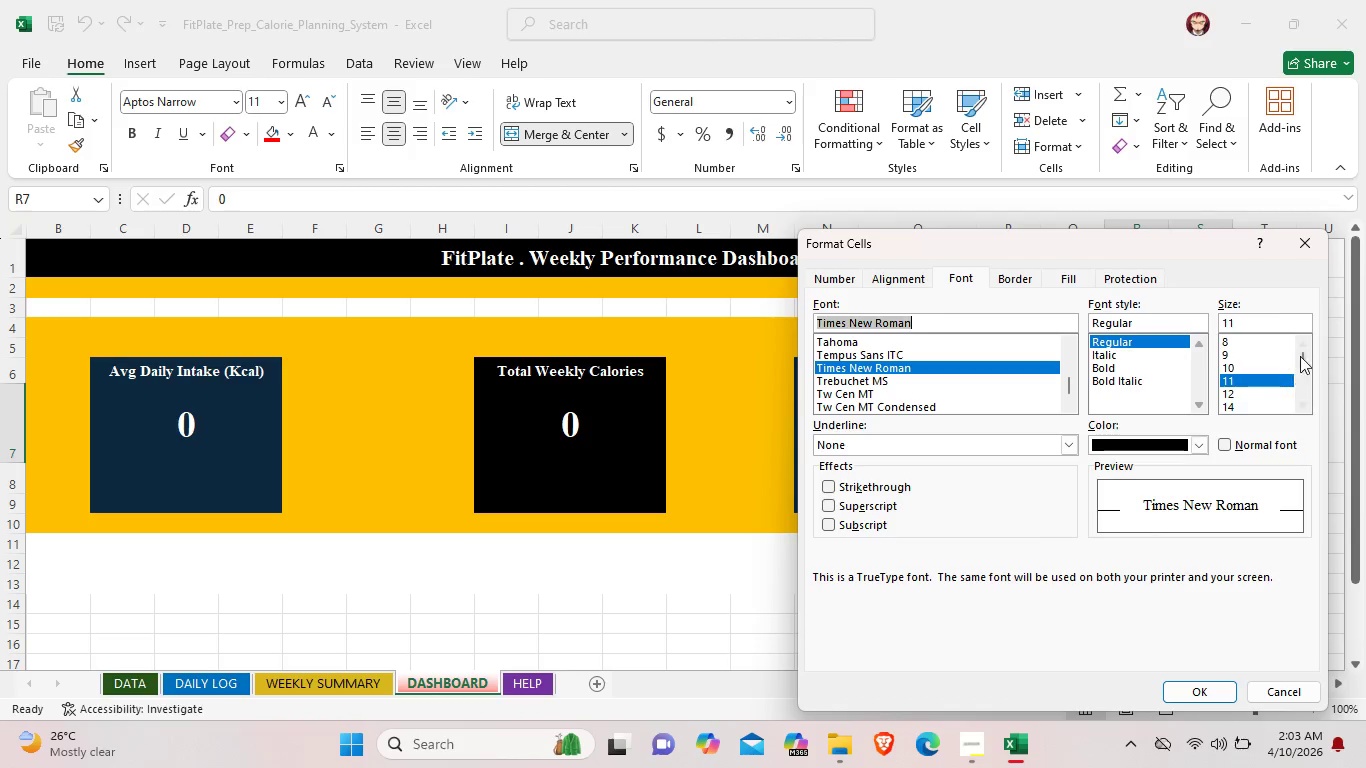 
left_click_drag(start_coordinate=[1302, 353], to_coordinate=[1302, 401])
 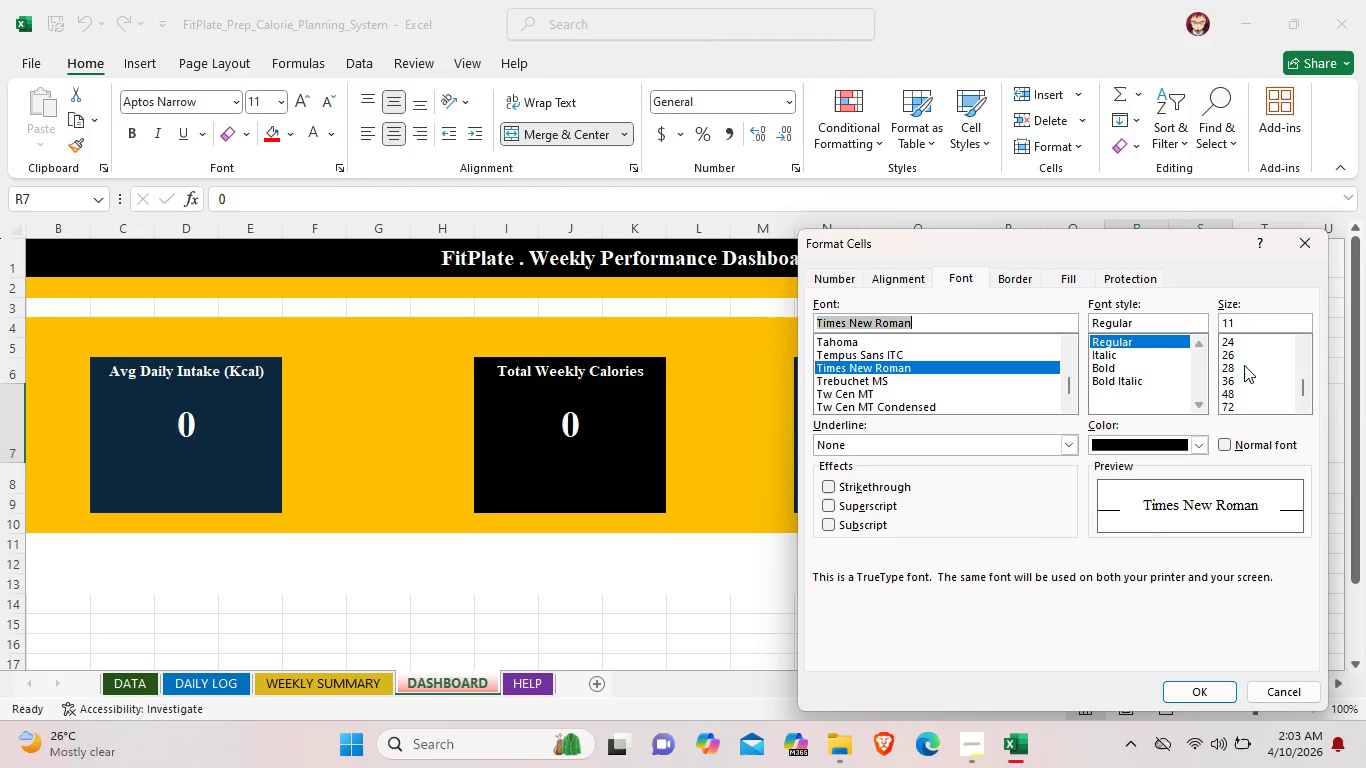 
left_click([1241, 367])
 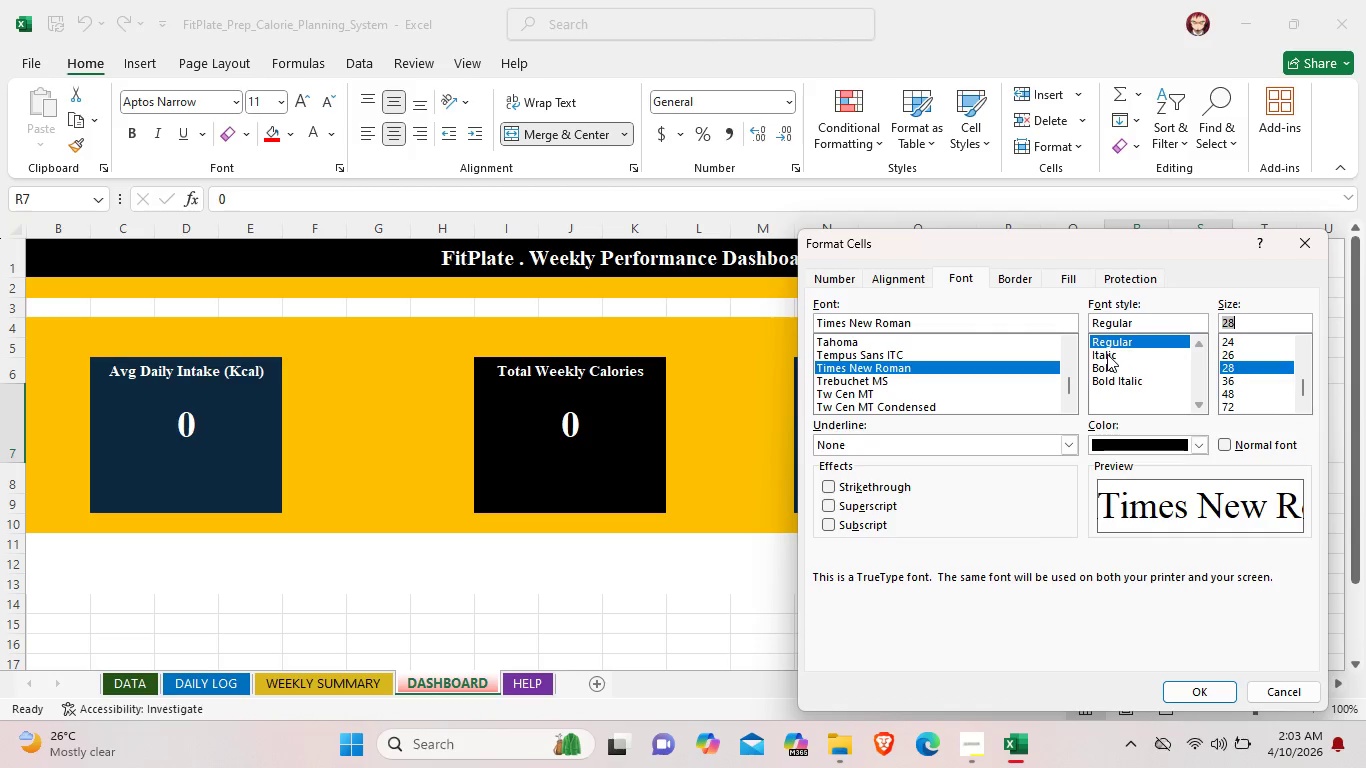 
left_click([1119, 365])
 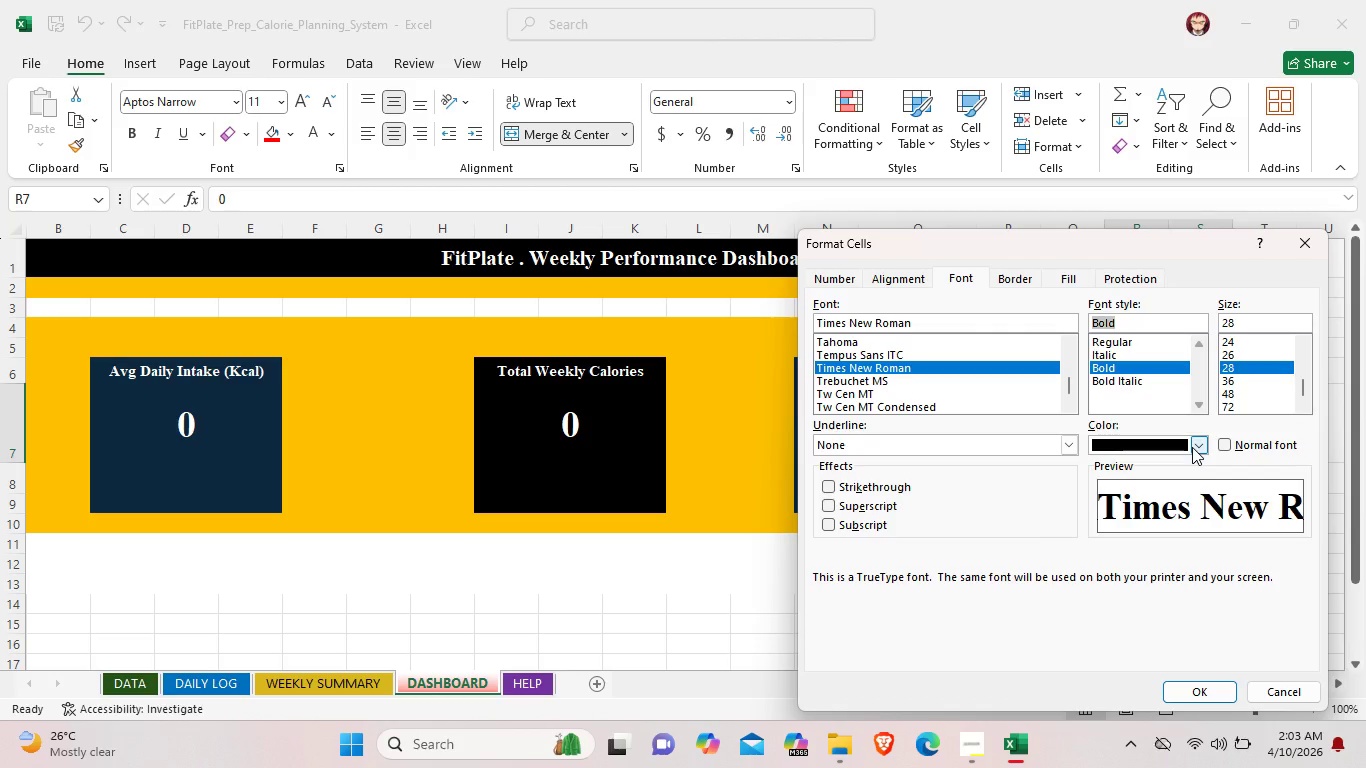 
left_click([1194, 444])
 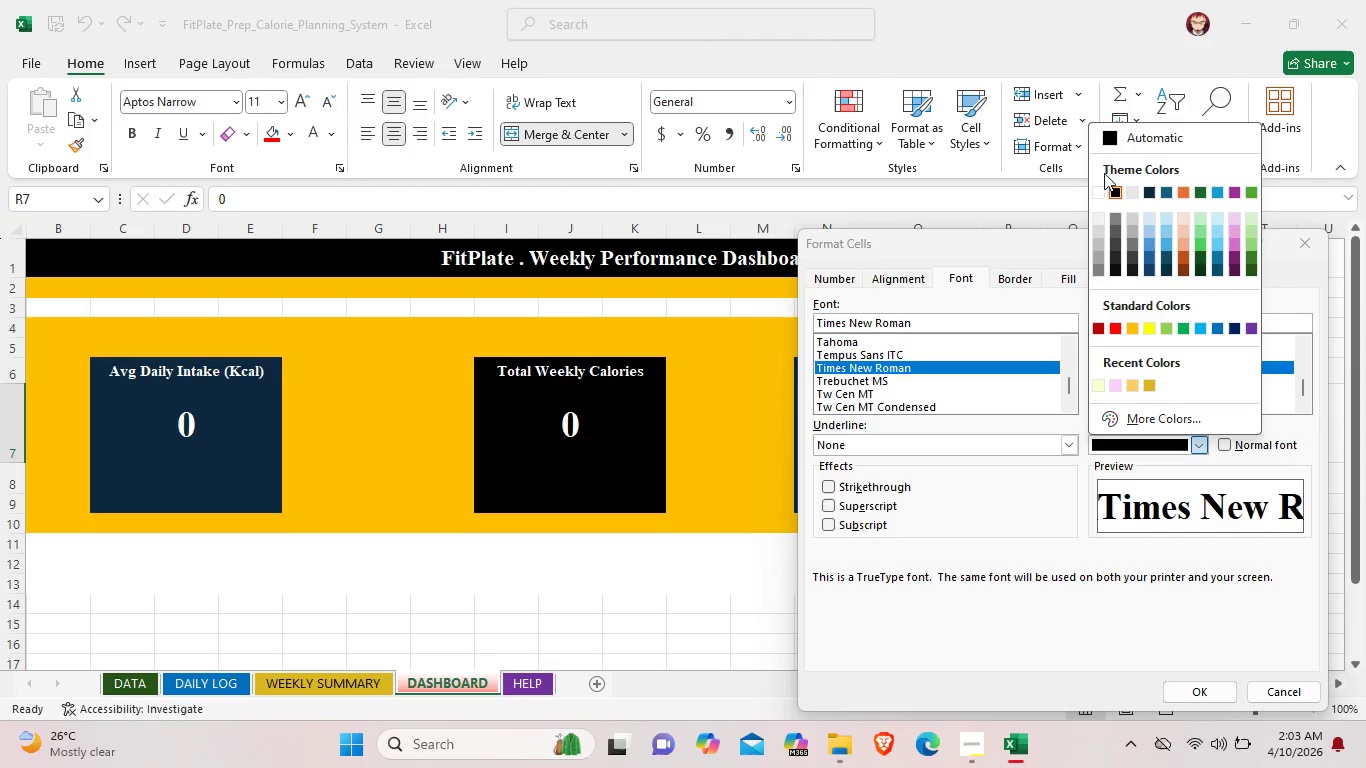 
left_click([1103, 193])
 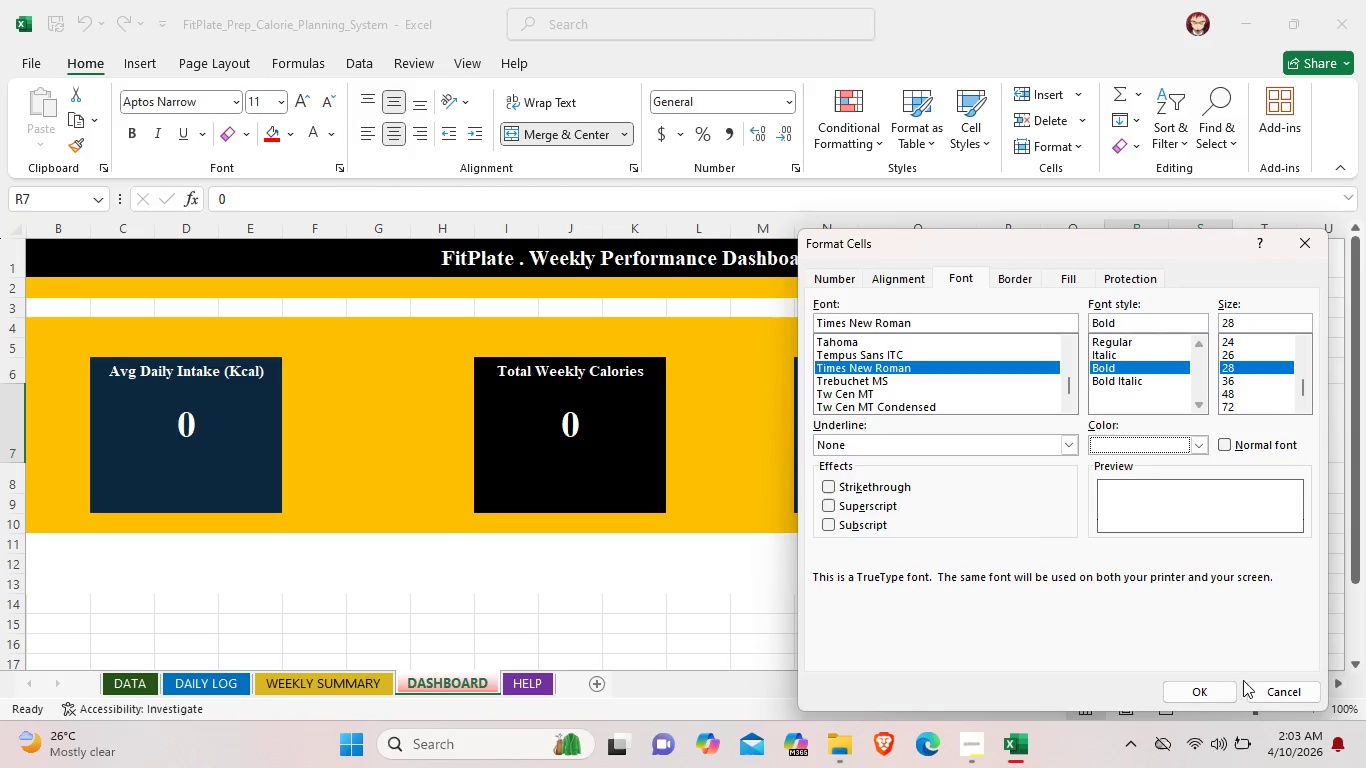 
left_click([1208, 689])
 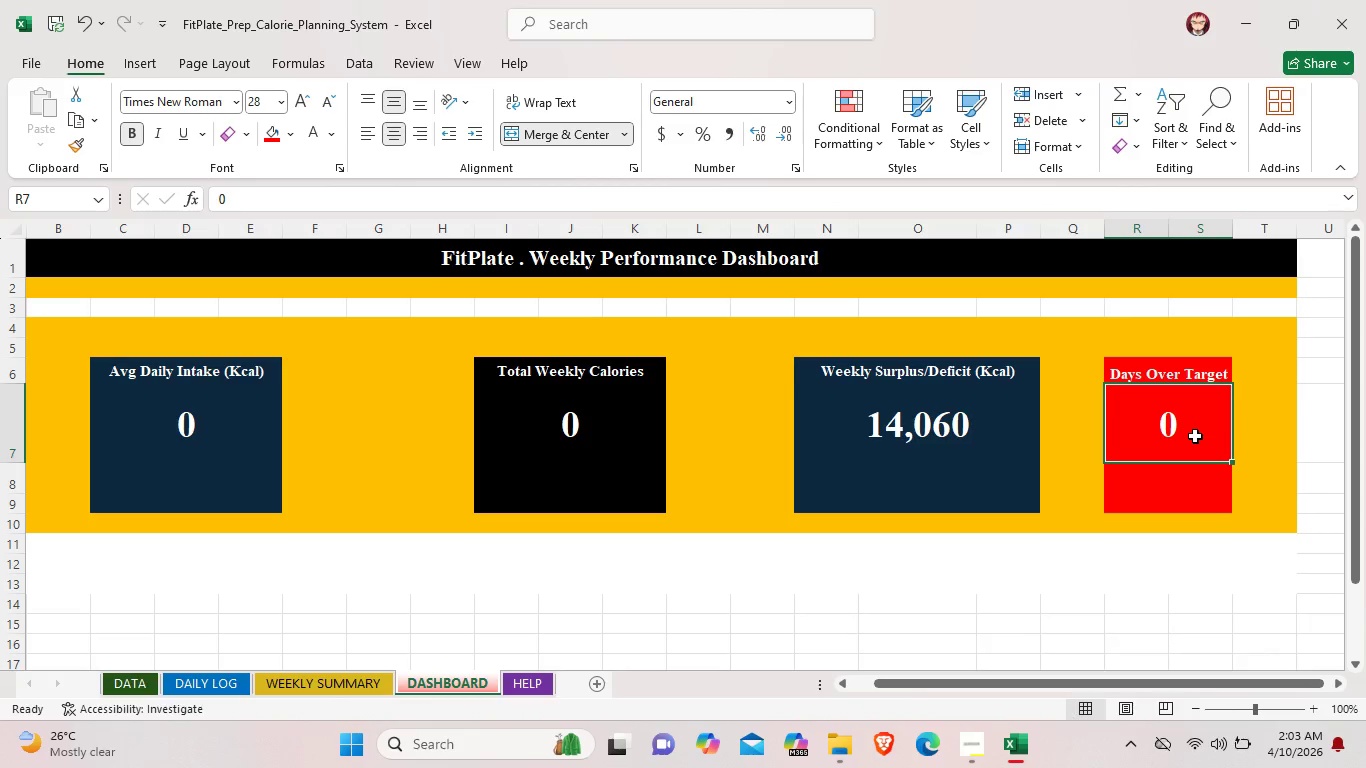 
left_click([1186, 446])
 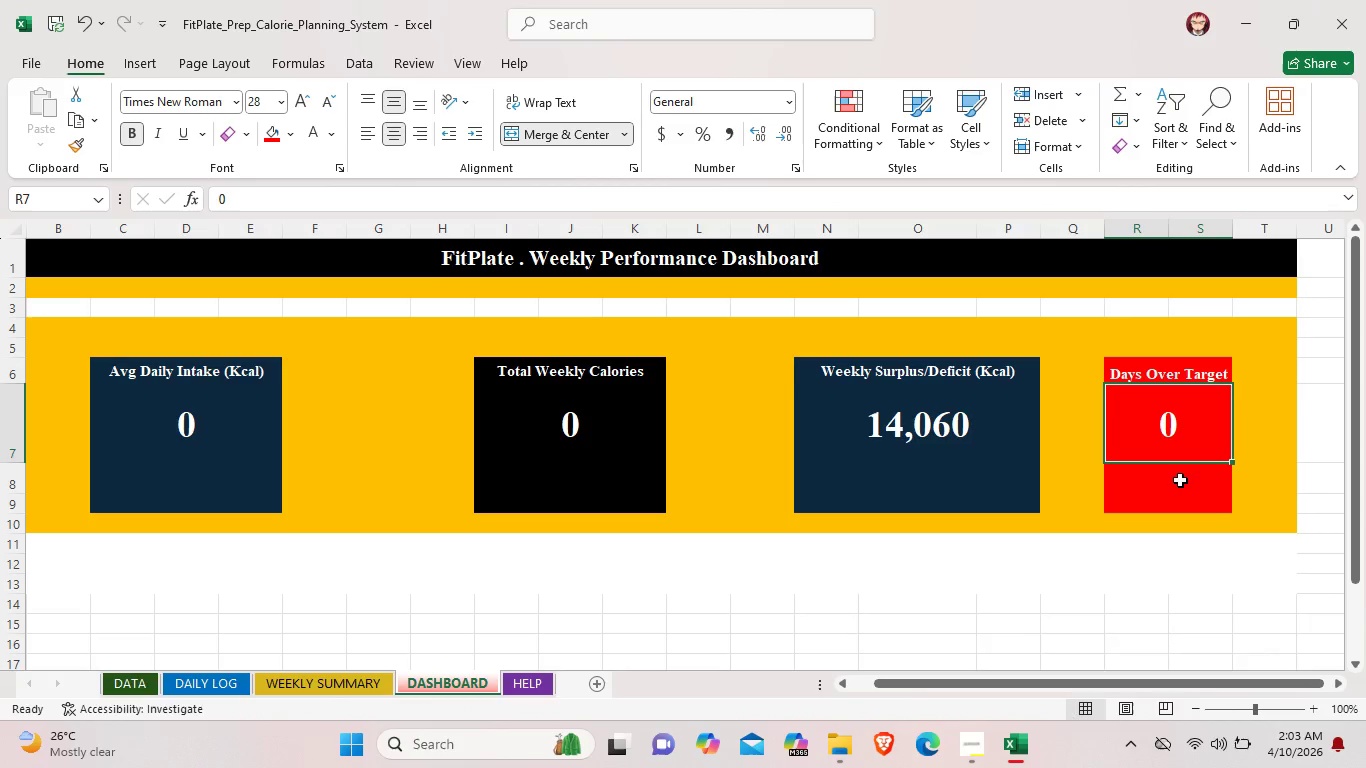 
left_click([1178, 485])
 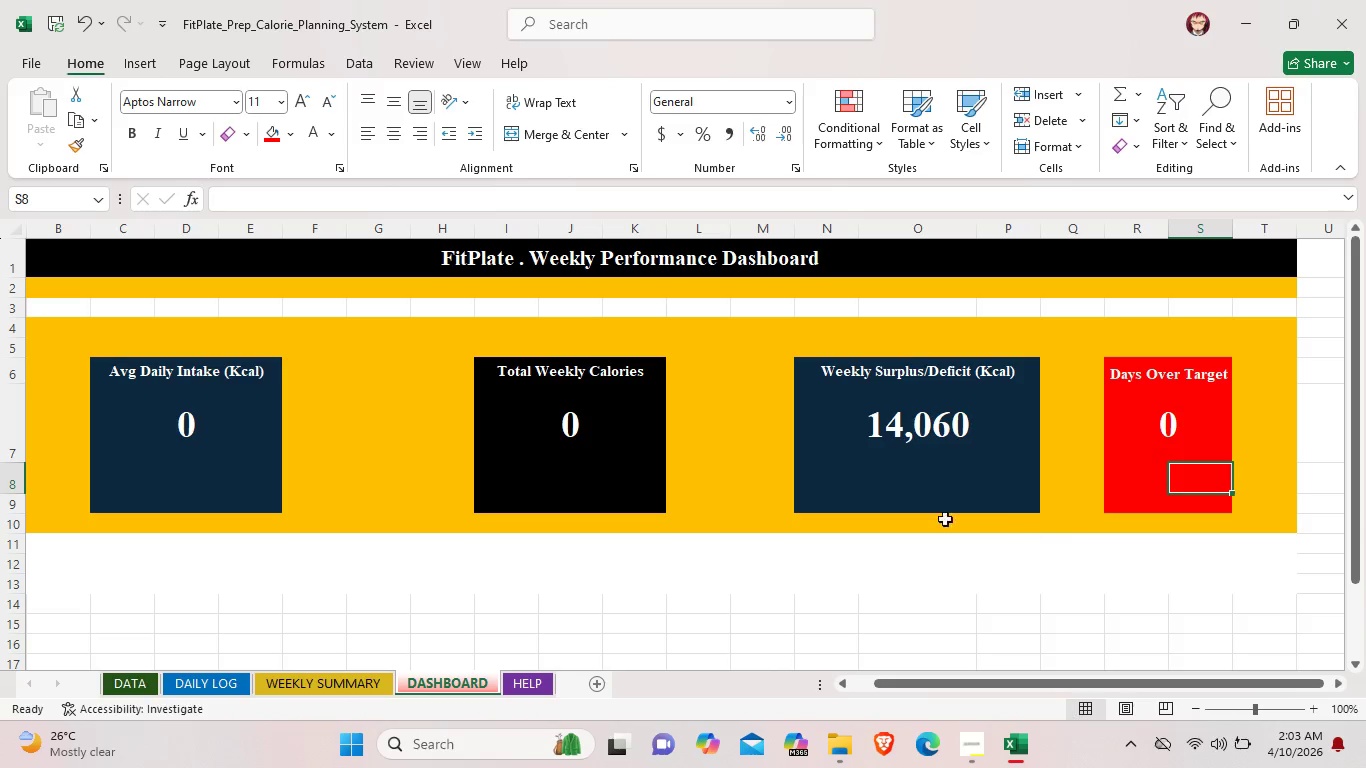 
wait(6.31)
 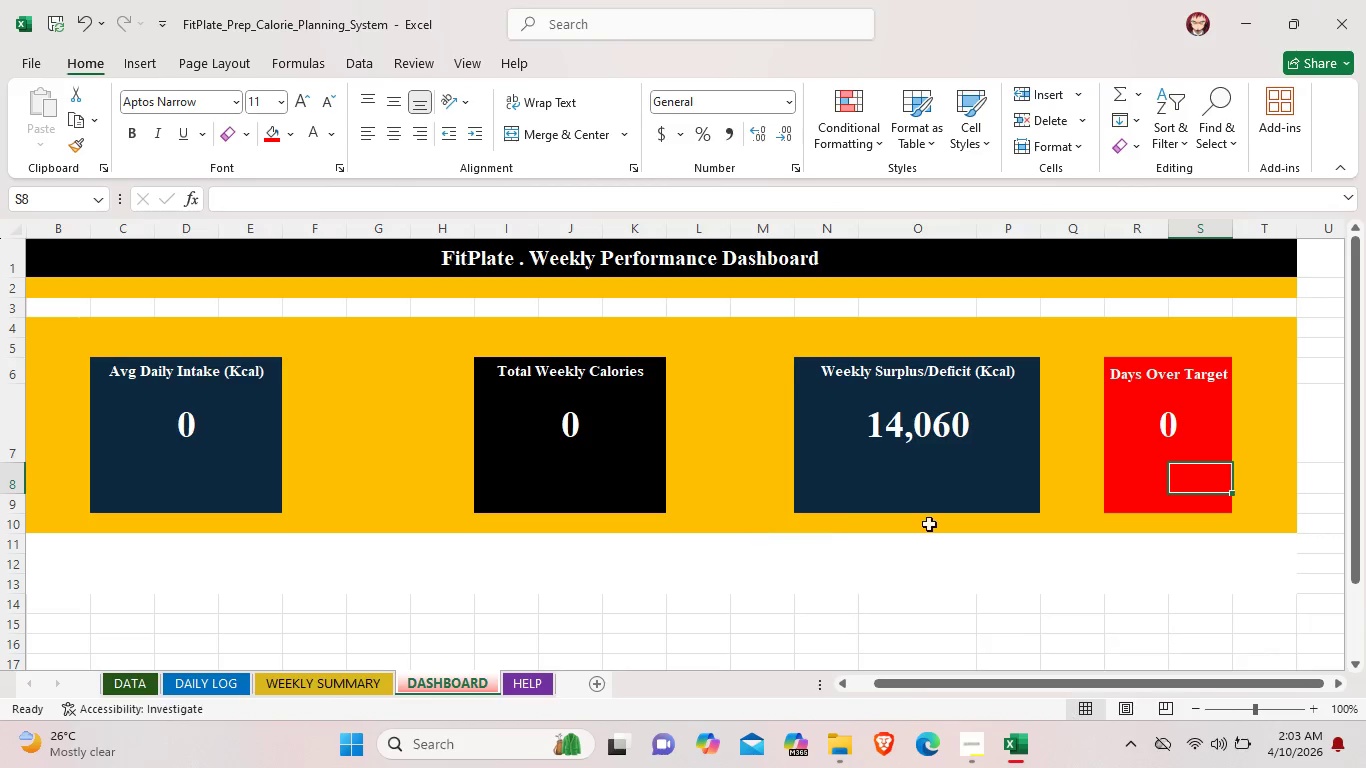 
left_click([121, 341])
 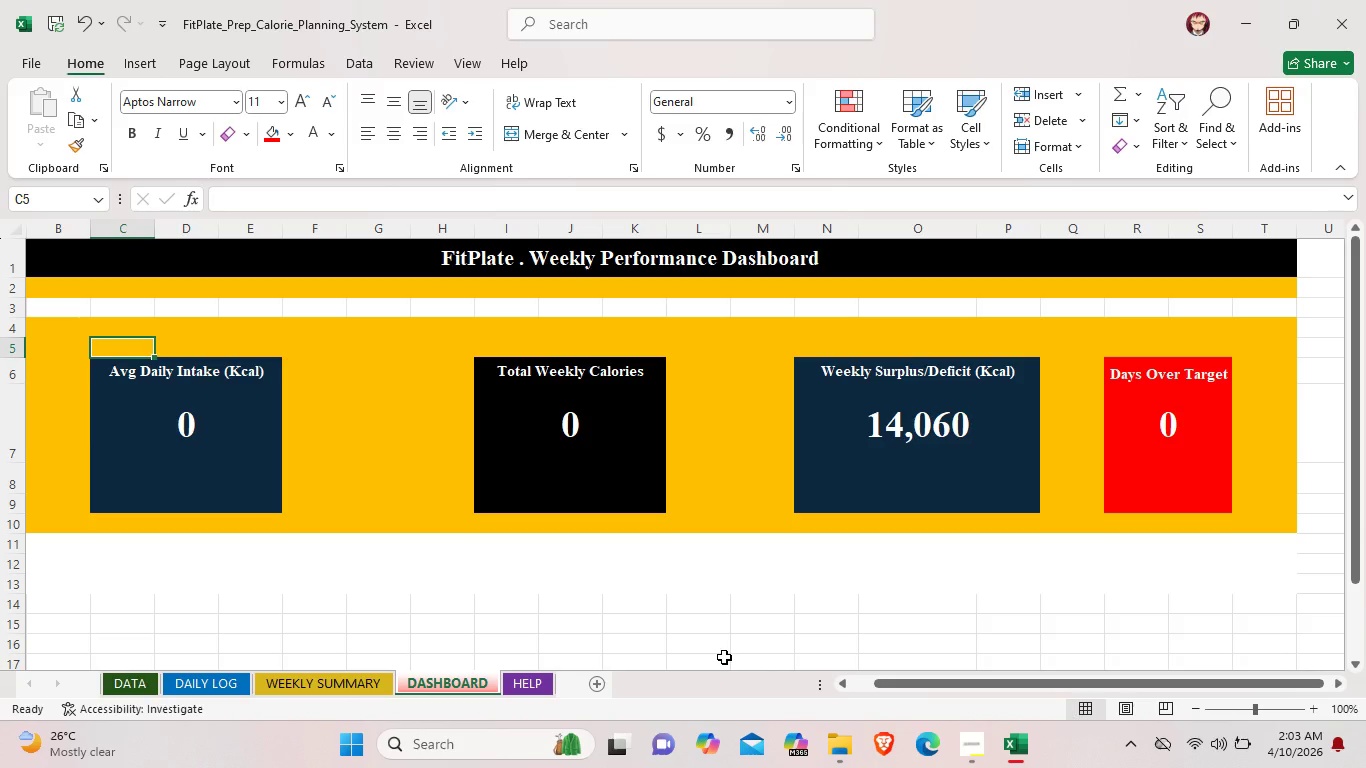 
wait(18.48)
 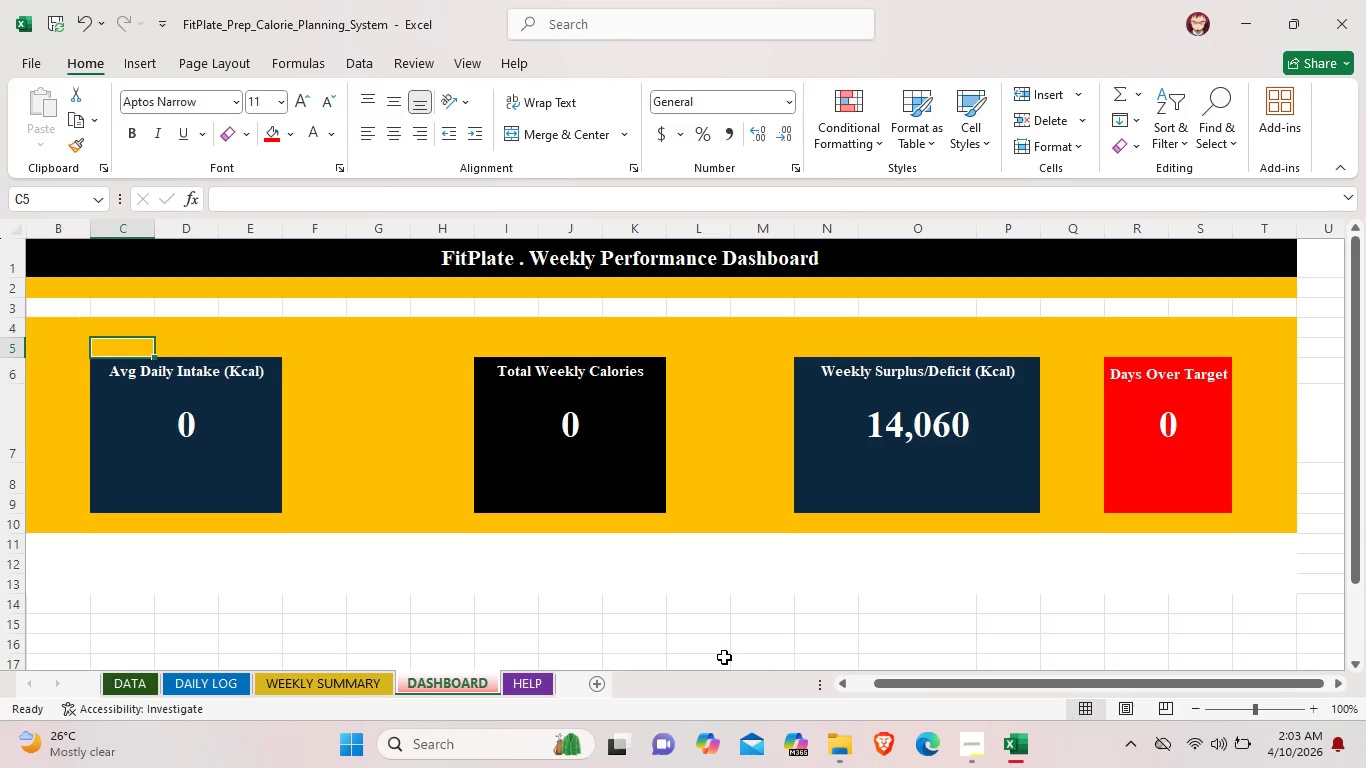 
scroll: coordinate [649, 579], scroll_direction: down, amount: 1.0
 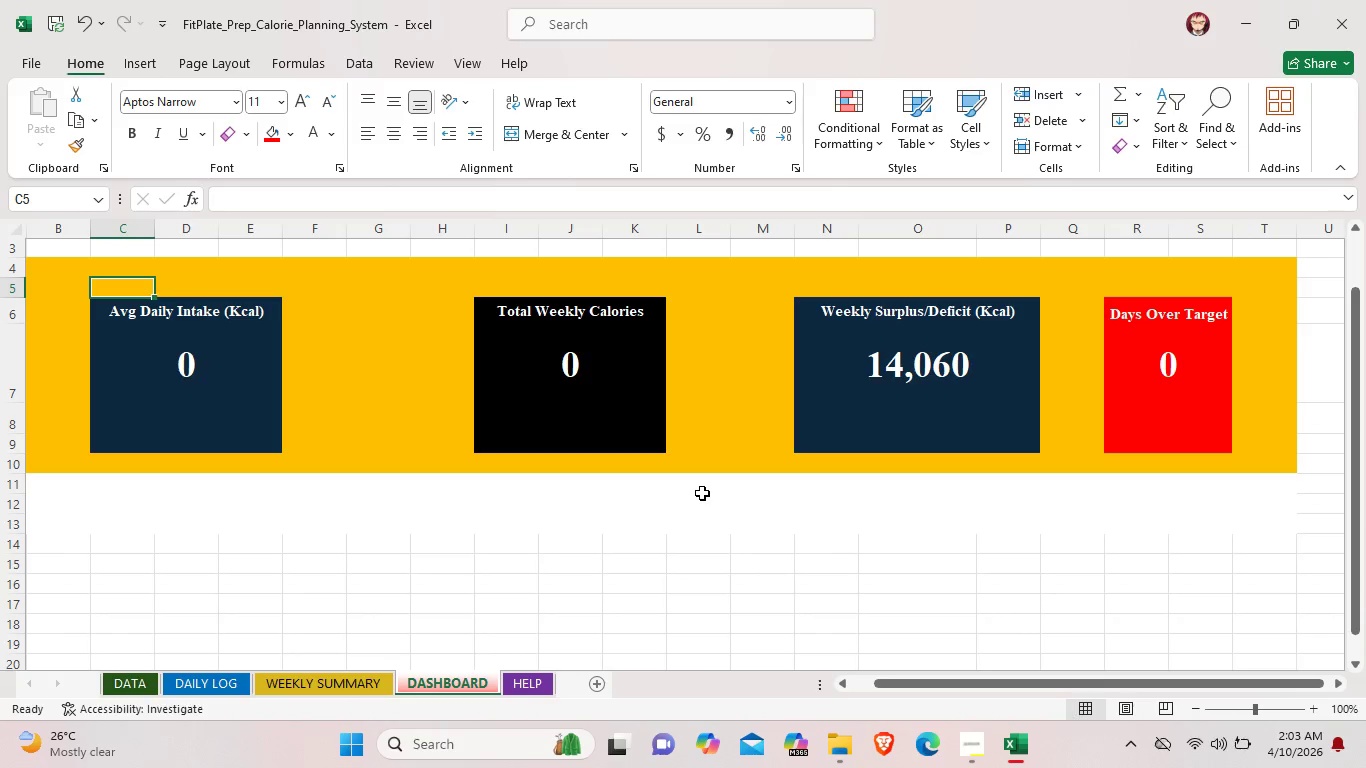 
left_click([702, 492])
 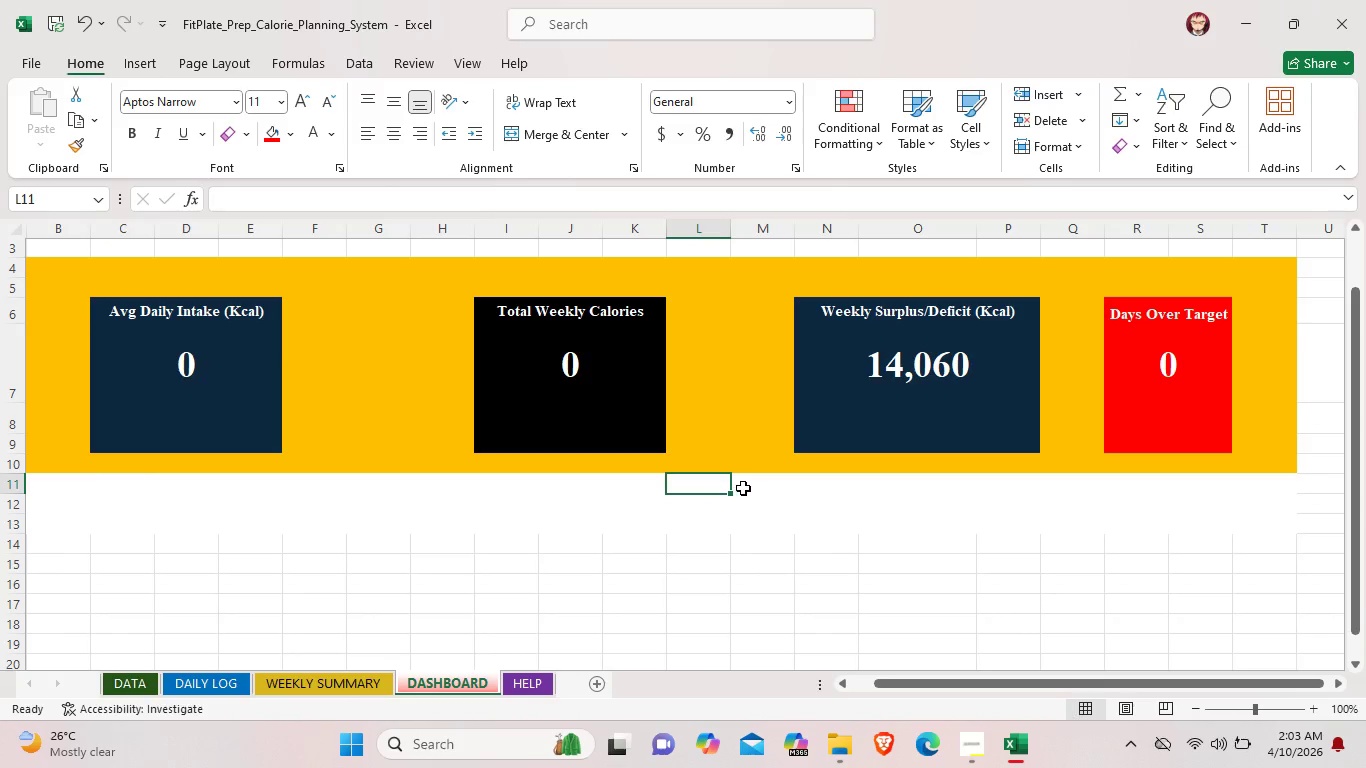 
double_click([764, 487])
 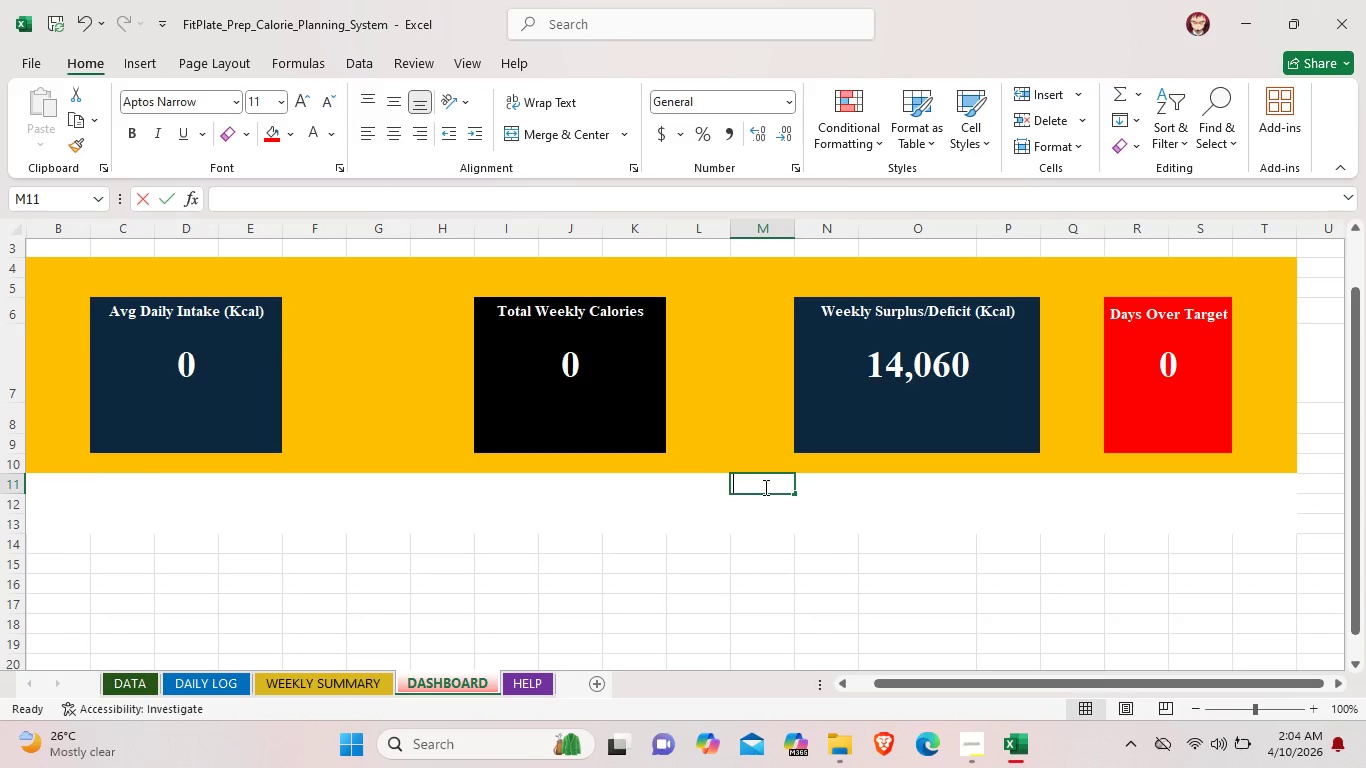 
triple_click([764, 487])
 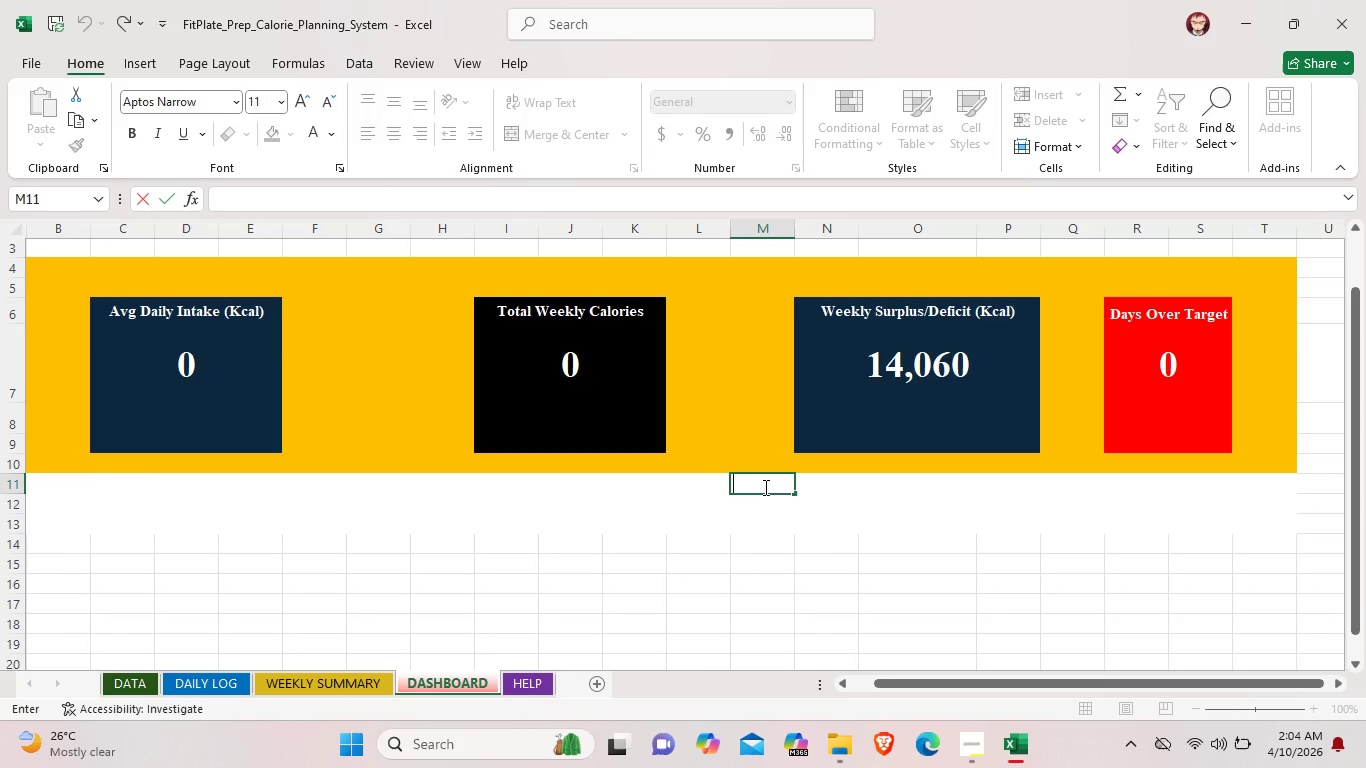 
type(Avg MAcro)
key(Backspace)
key(Backspace)
key(Backspace)
key(Backspace)
type(acro Distribution)
 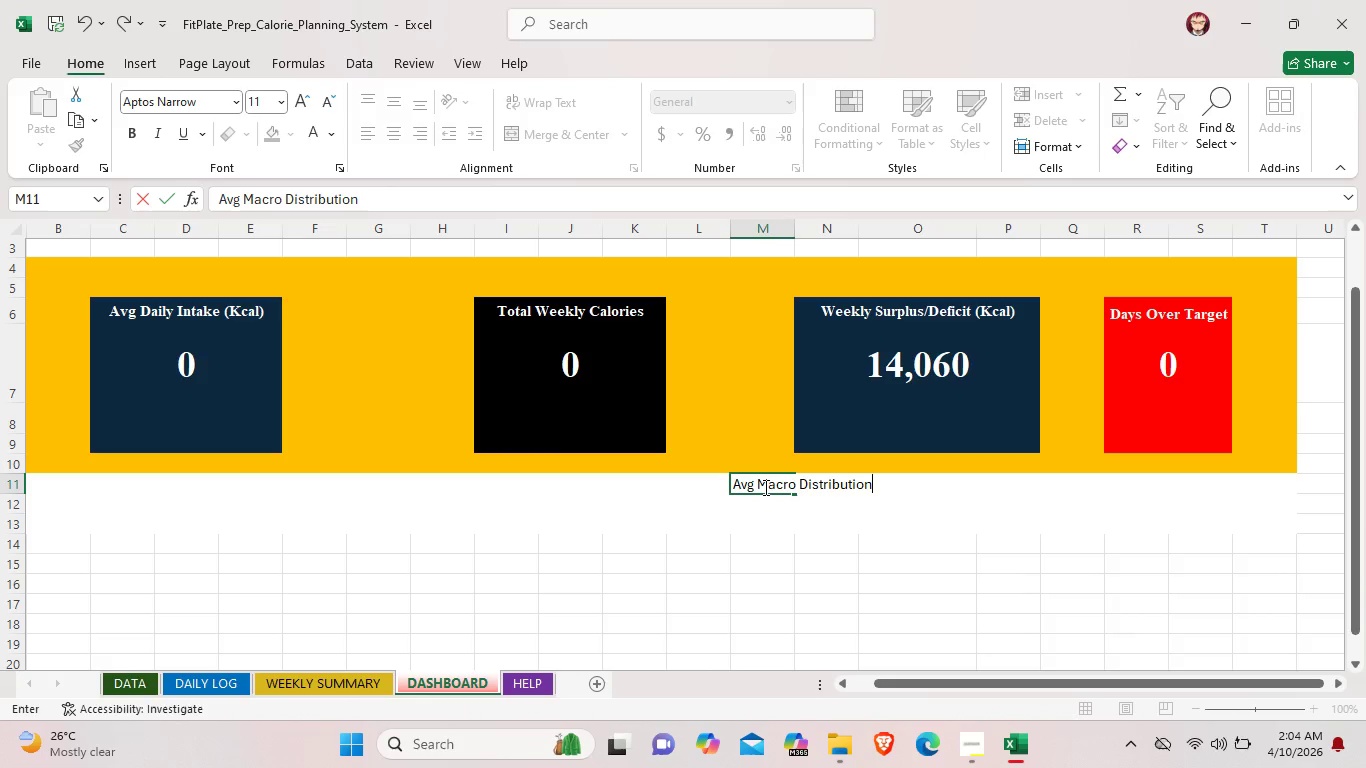 
left_click_drag(start_coordinate=[876, 490], to_coordinate=[734, 485])
 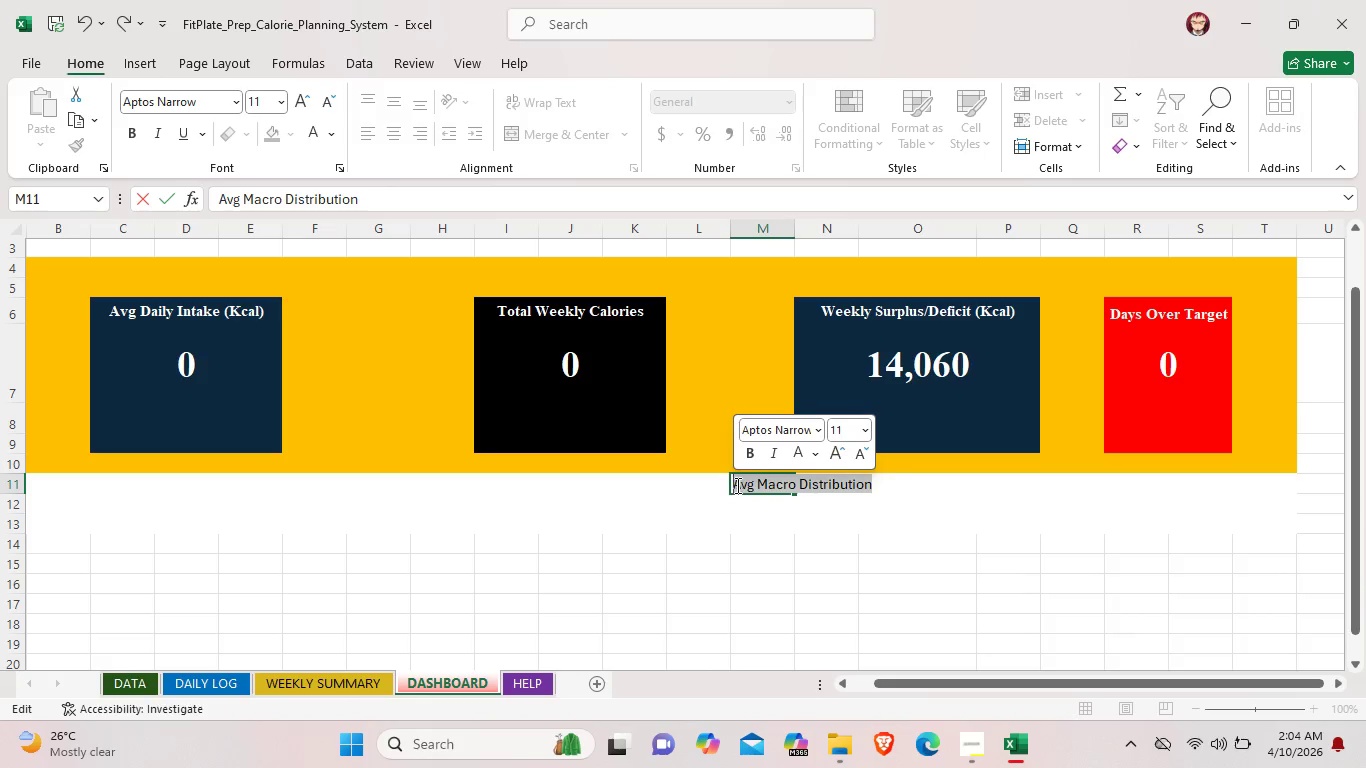 
left_click([753, 458])
 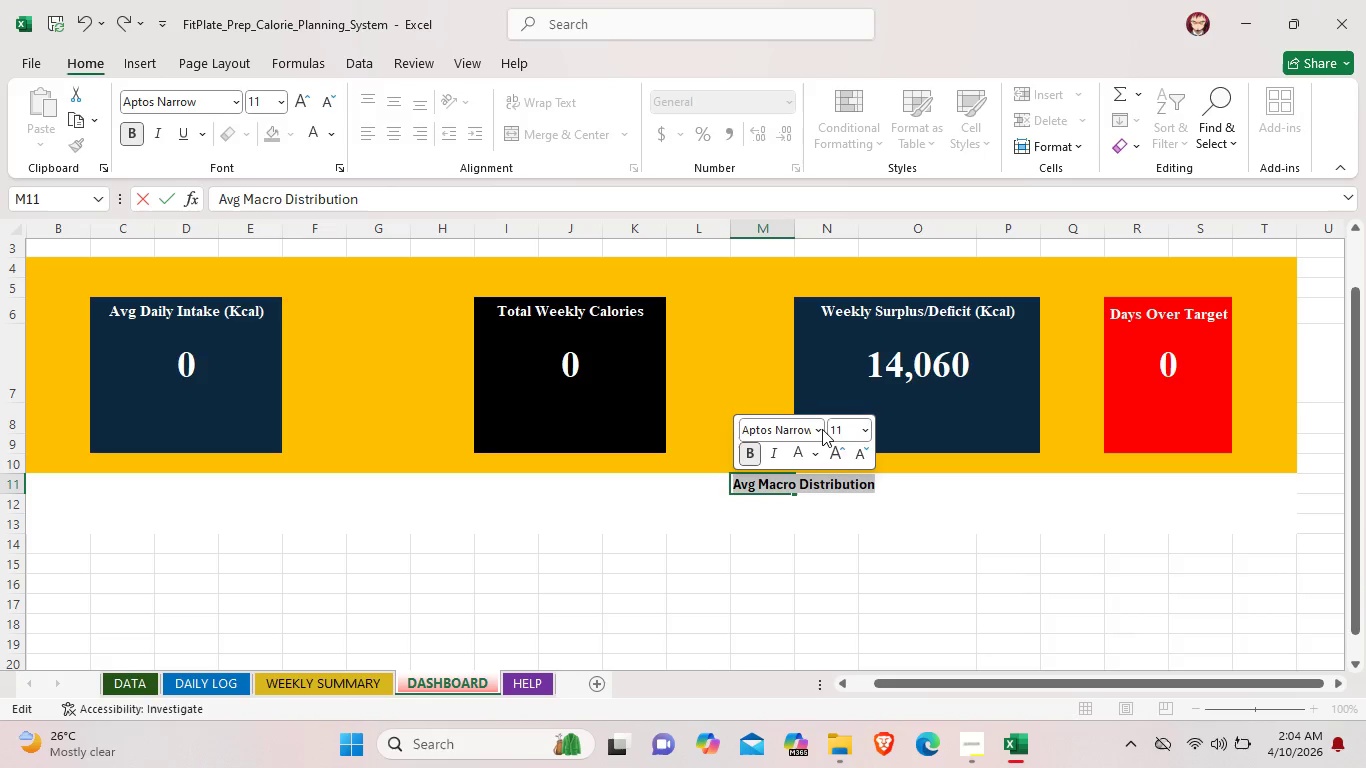 
left_click([822, 429])
 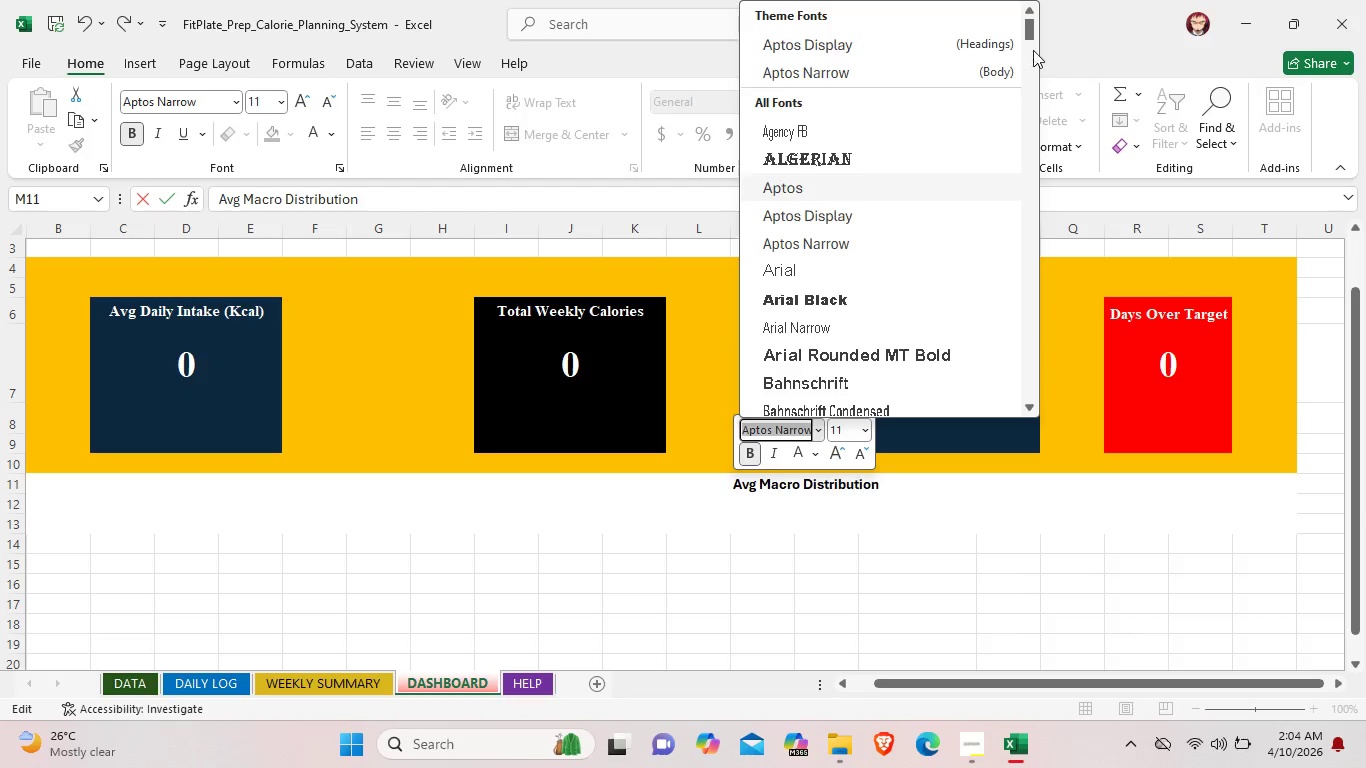 
left_click_drag(start_coordinate=[1031, 33], to_coordinate=[1031, 367])
 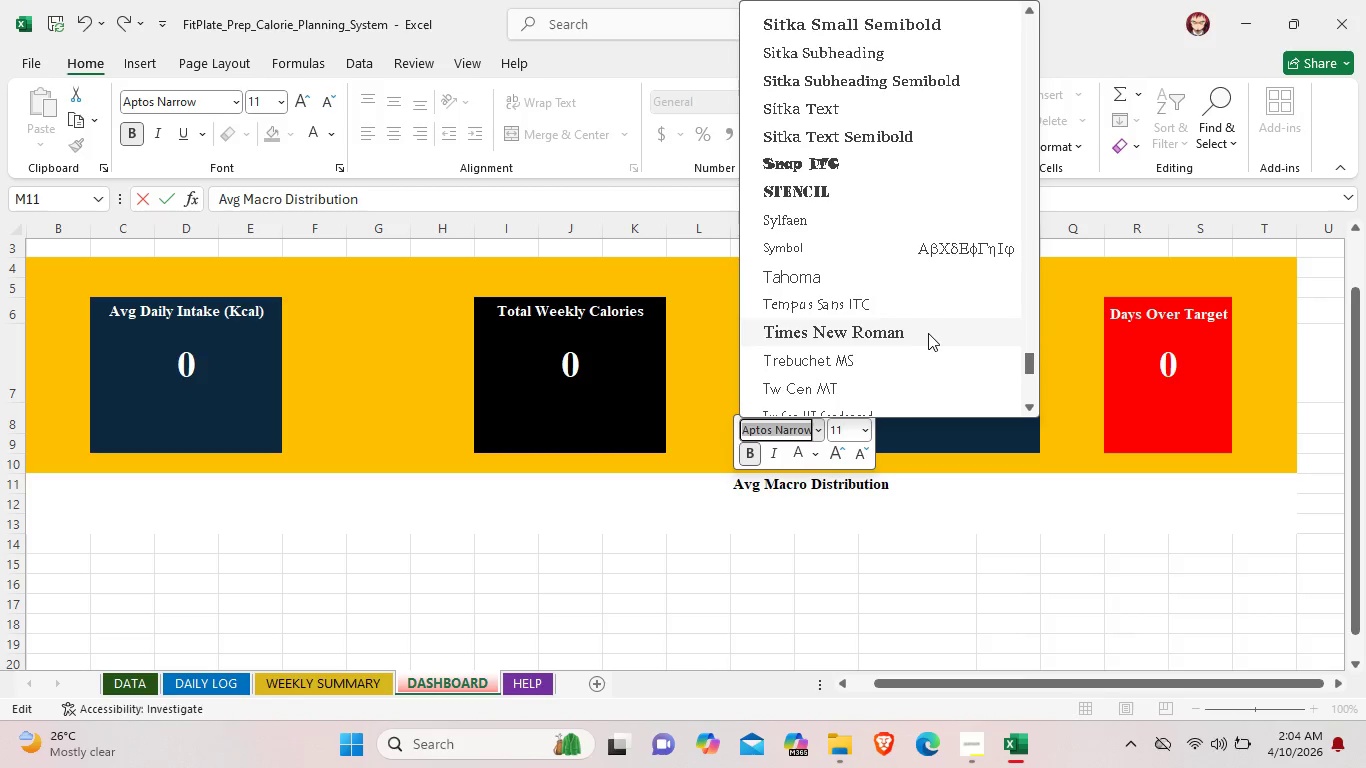 
left_click([928, 333])
 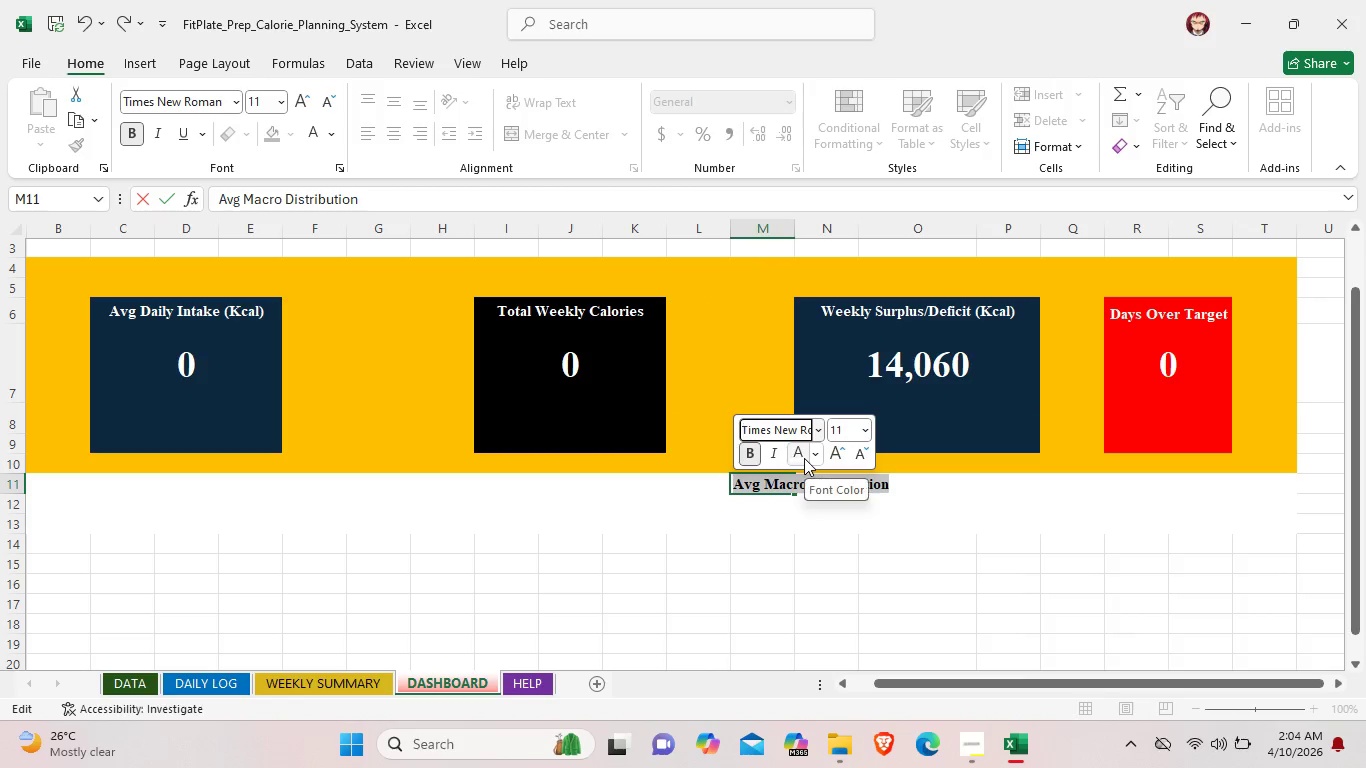 
wait(5.17)
 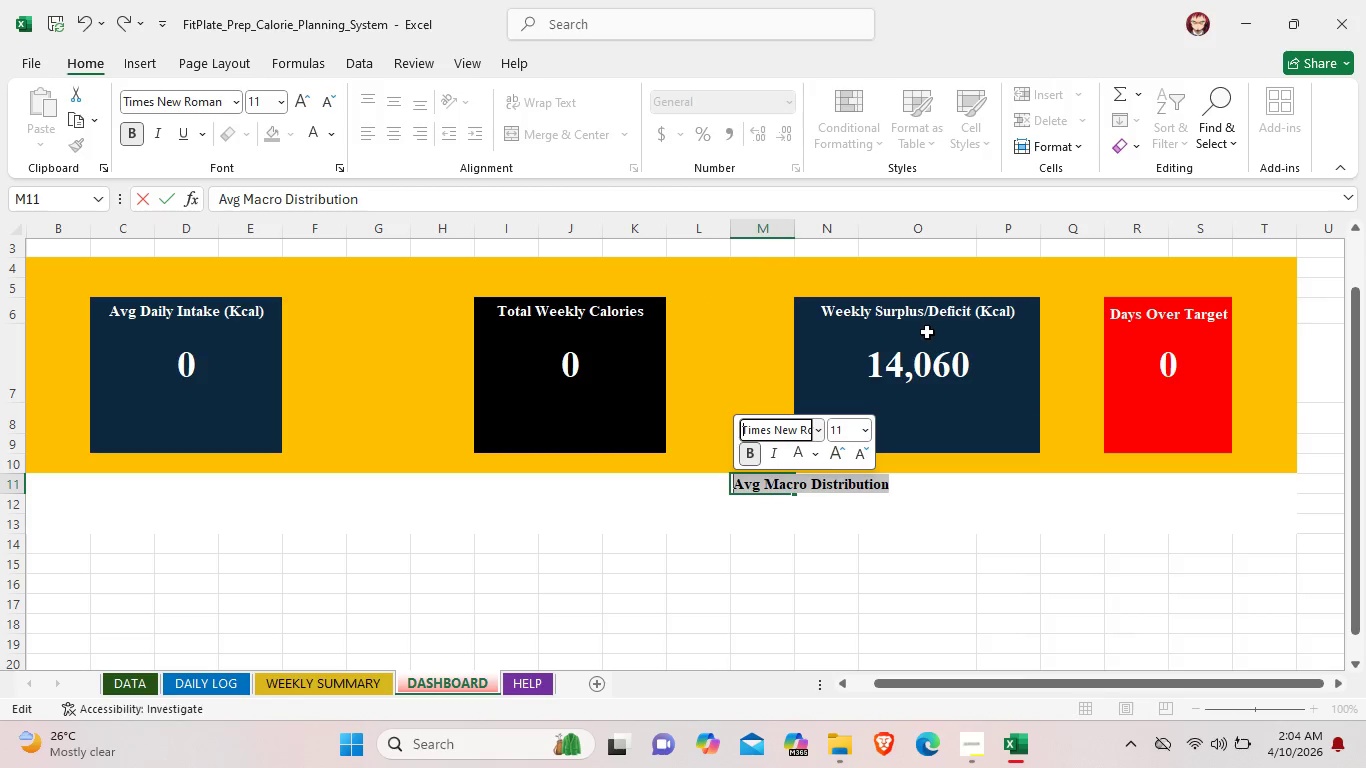 
left_click([917, 501])
 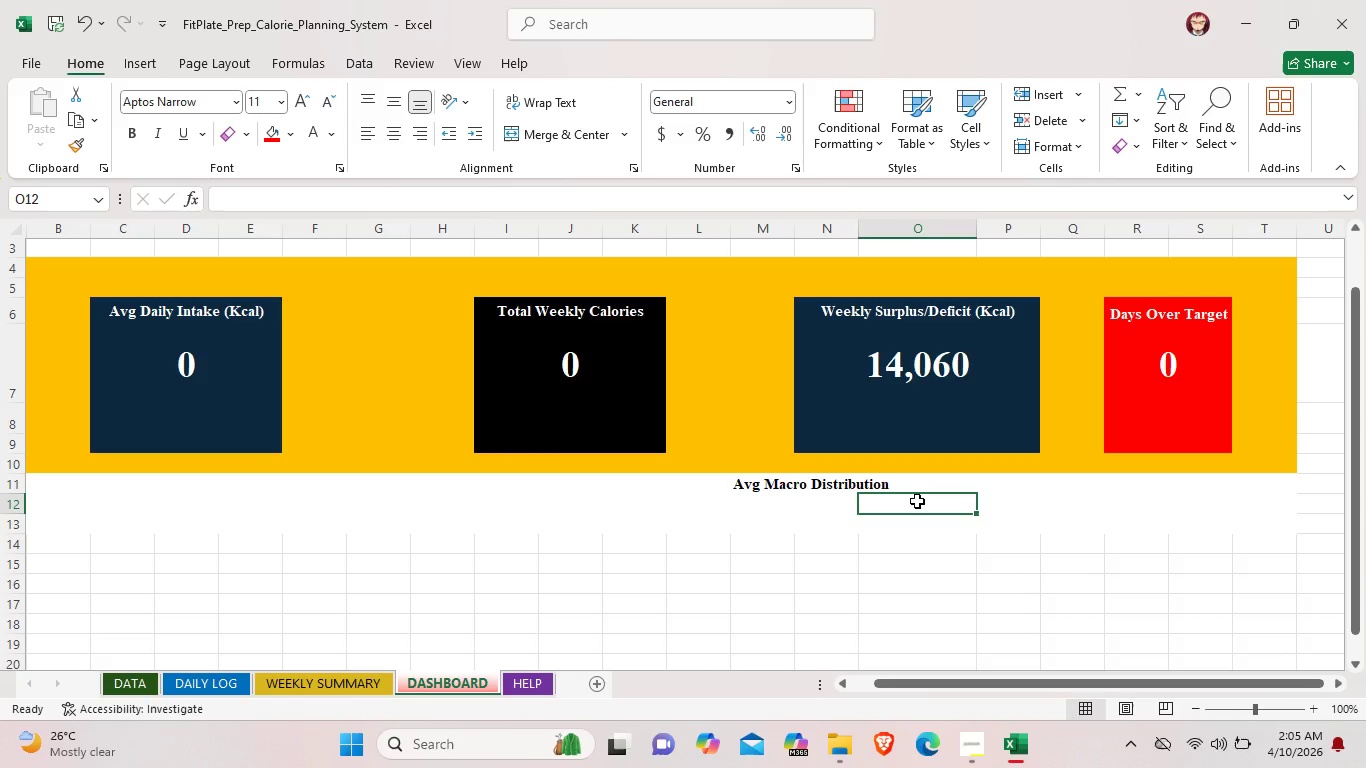 
wait(28.8)
 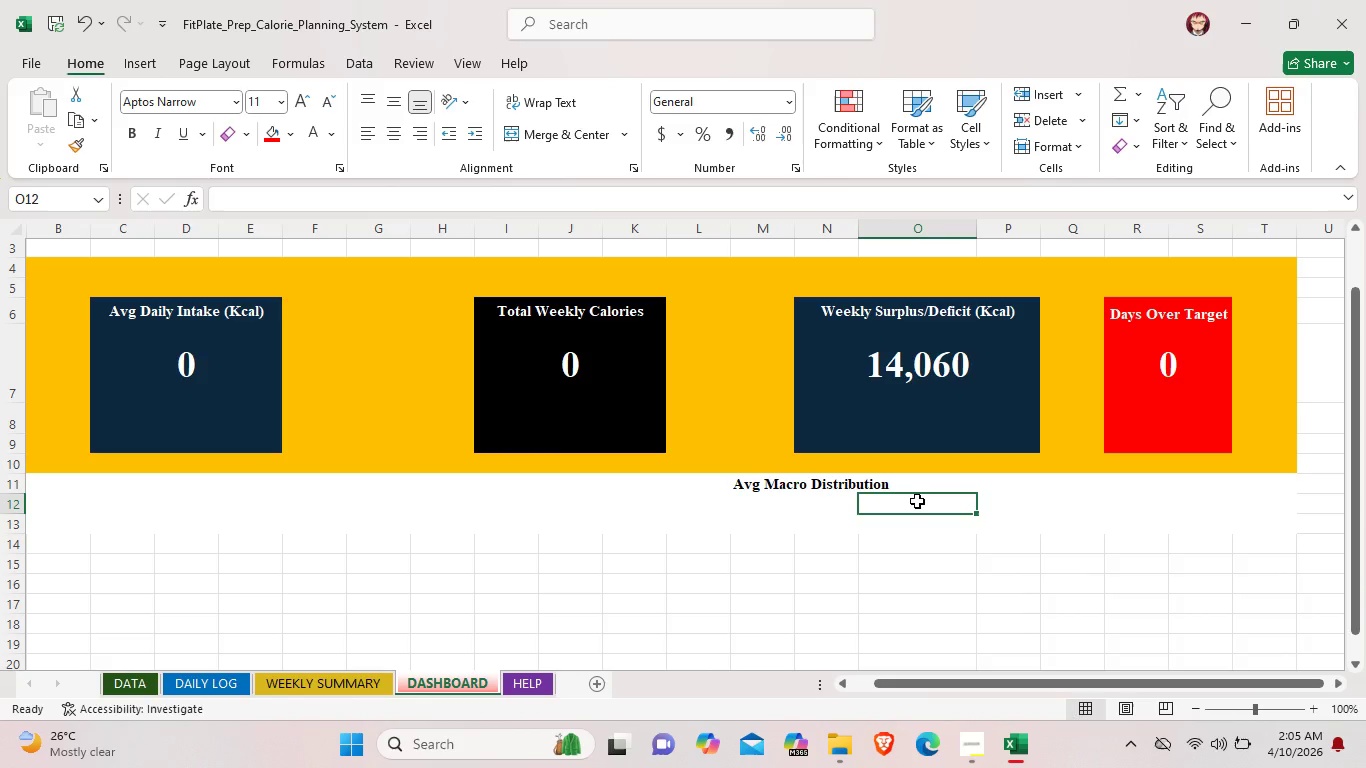 
left_click([142, 64])
 